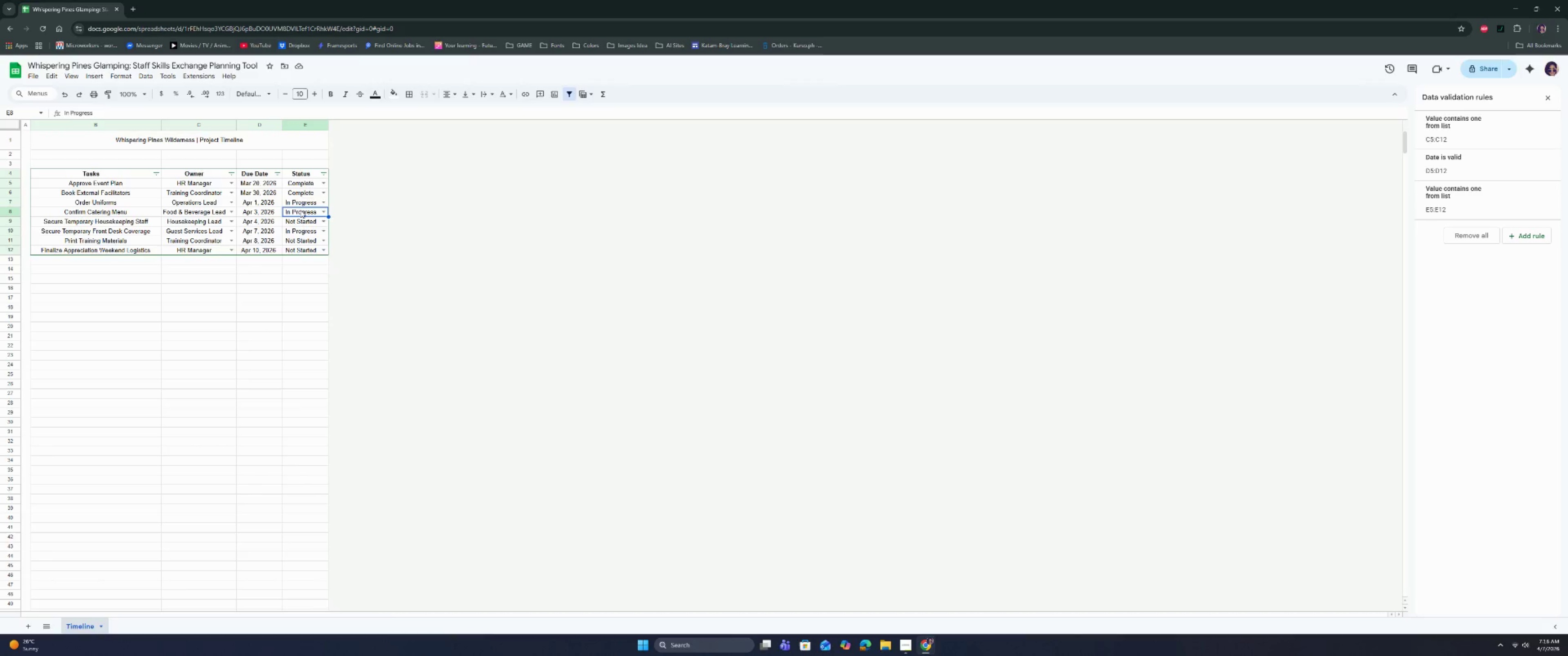 
wait(6.03)
 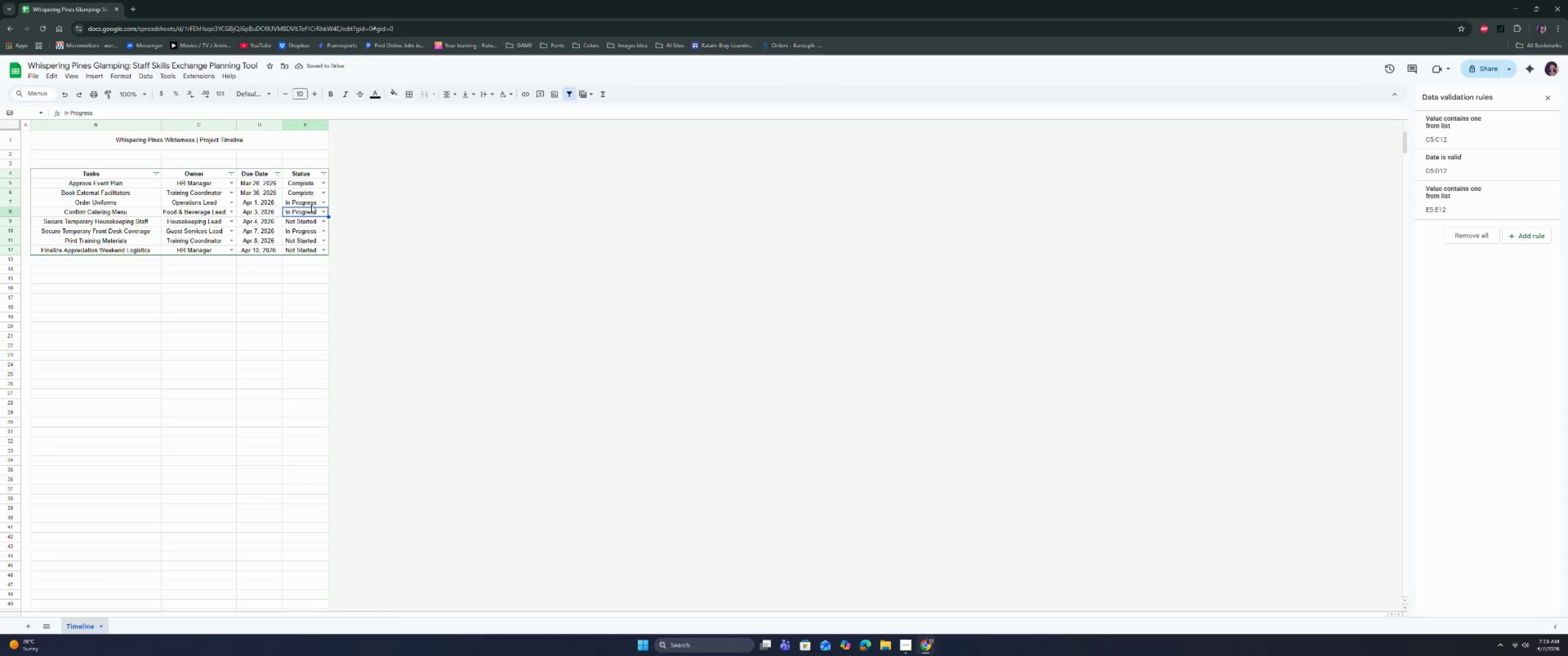 
left_click([1548, 95])
 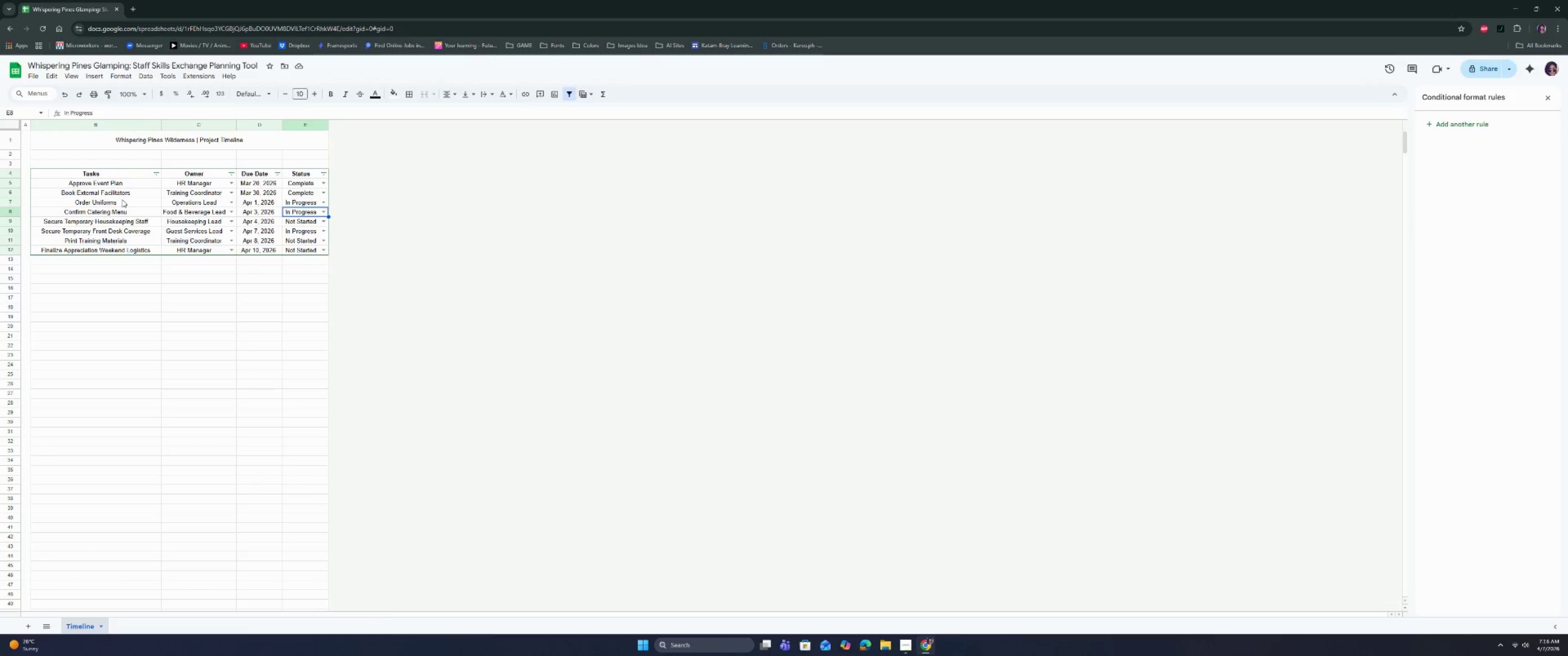 
left_click_drag(start_coordinate=[81, 183], to_coordinate=[295, 251])
 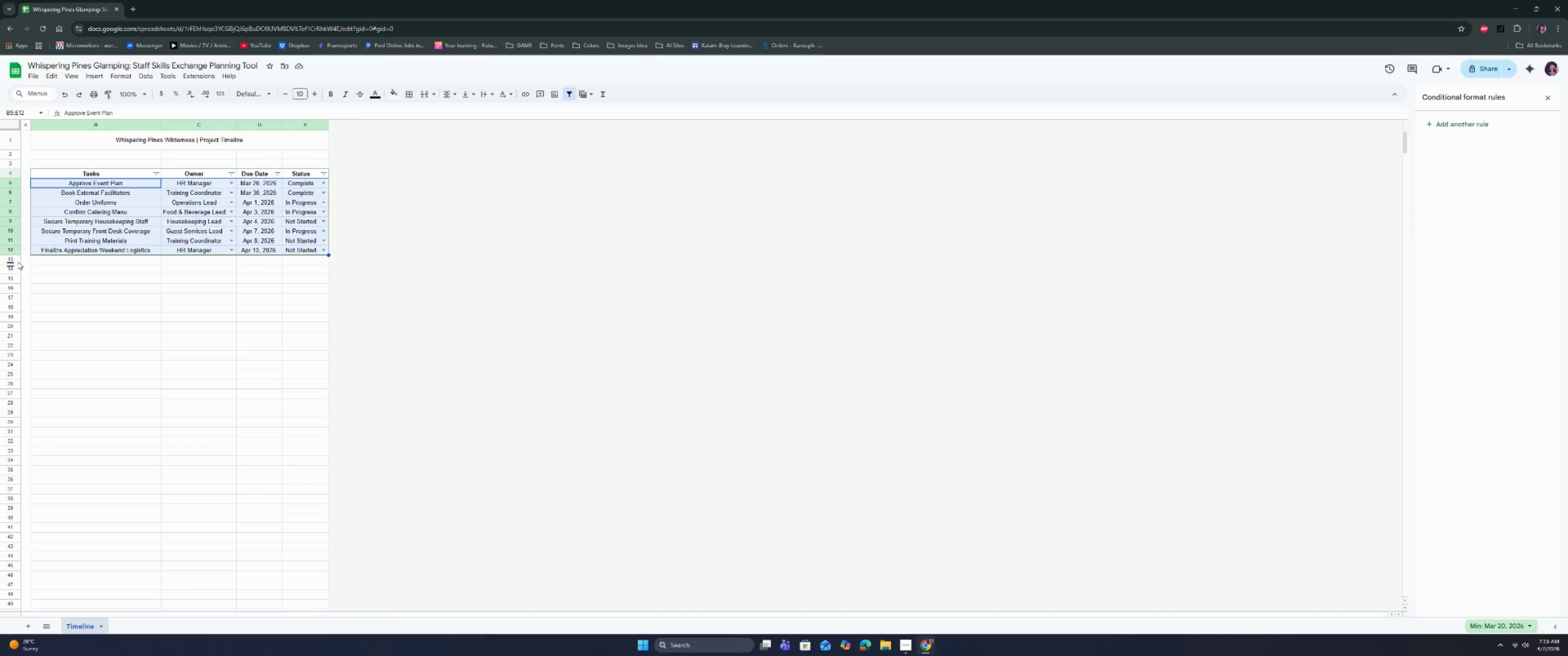 
left_click([13, 260])
 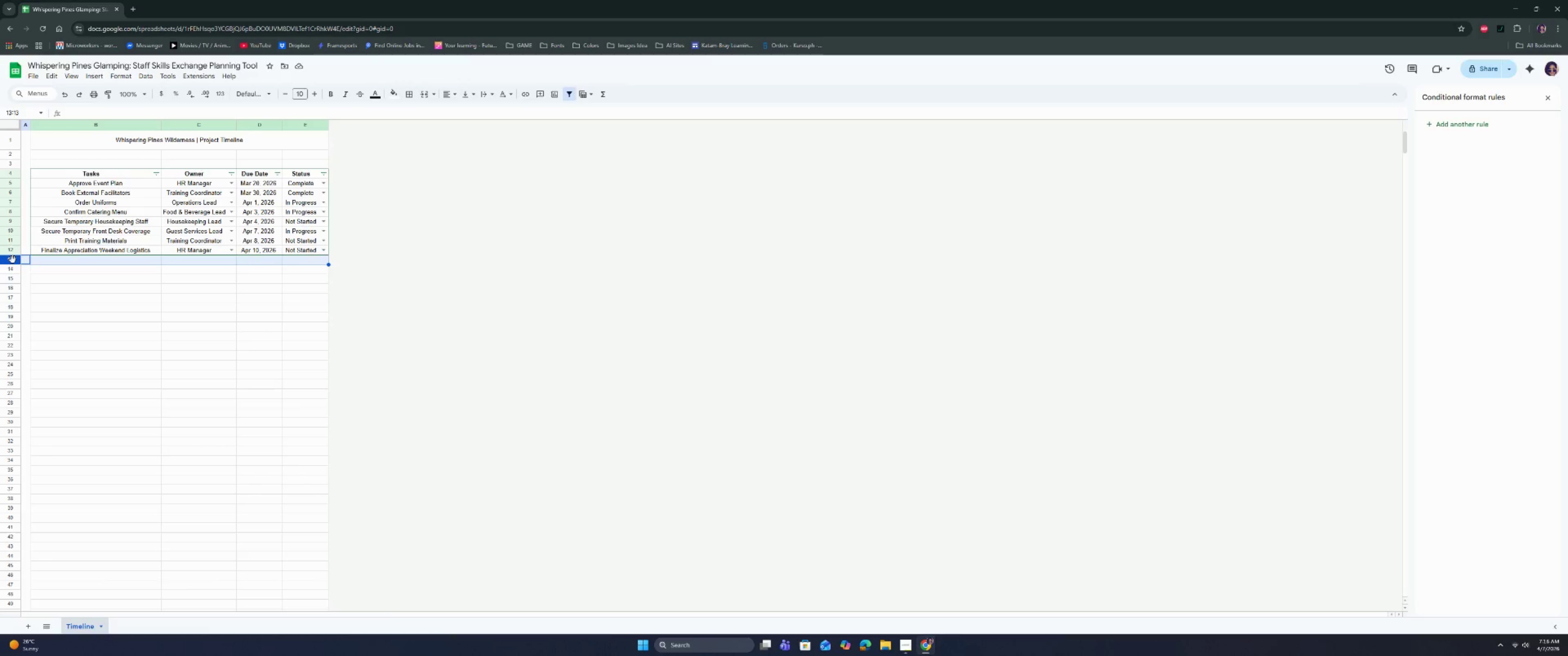 
key(Control+Shift+ArrowUp)
 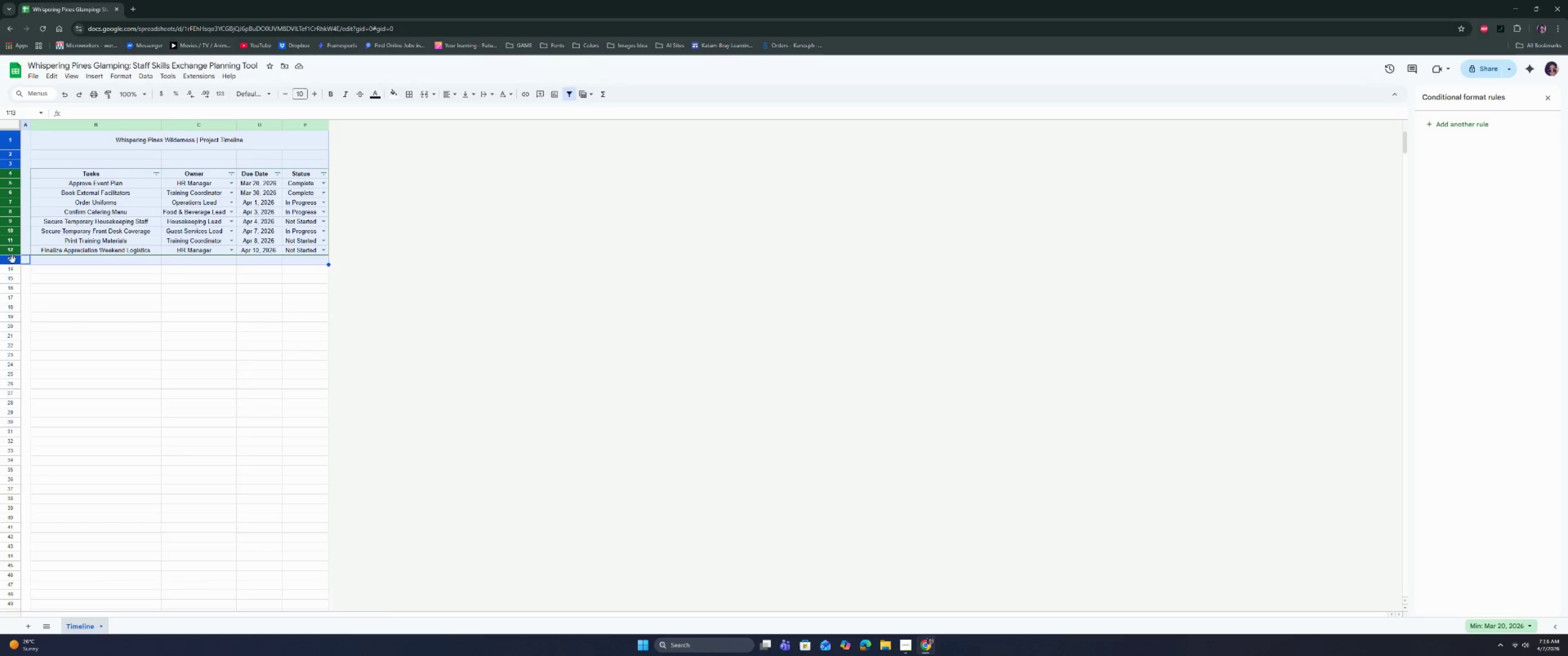 
key(Control+Shift+ArrowDown)
 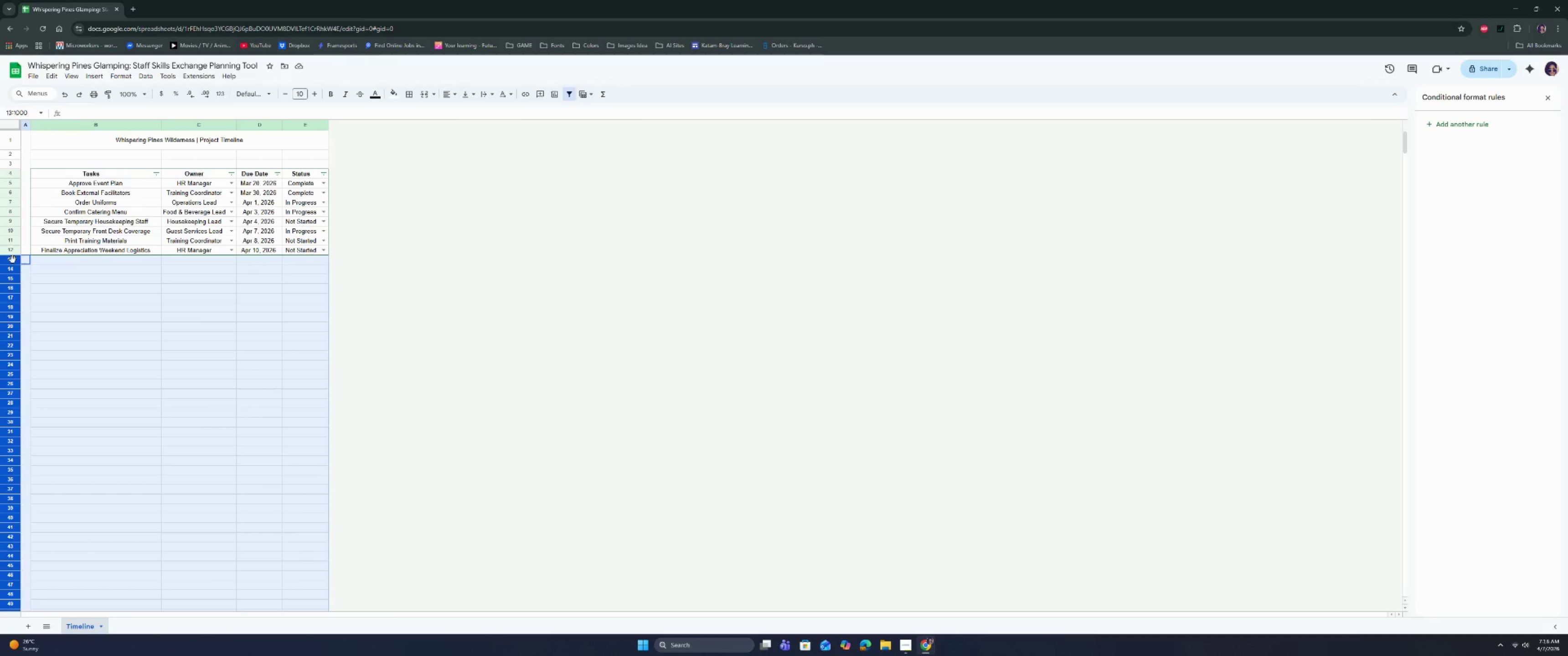 
right_click([13, 260])
 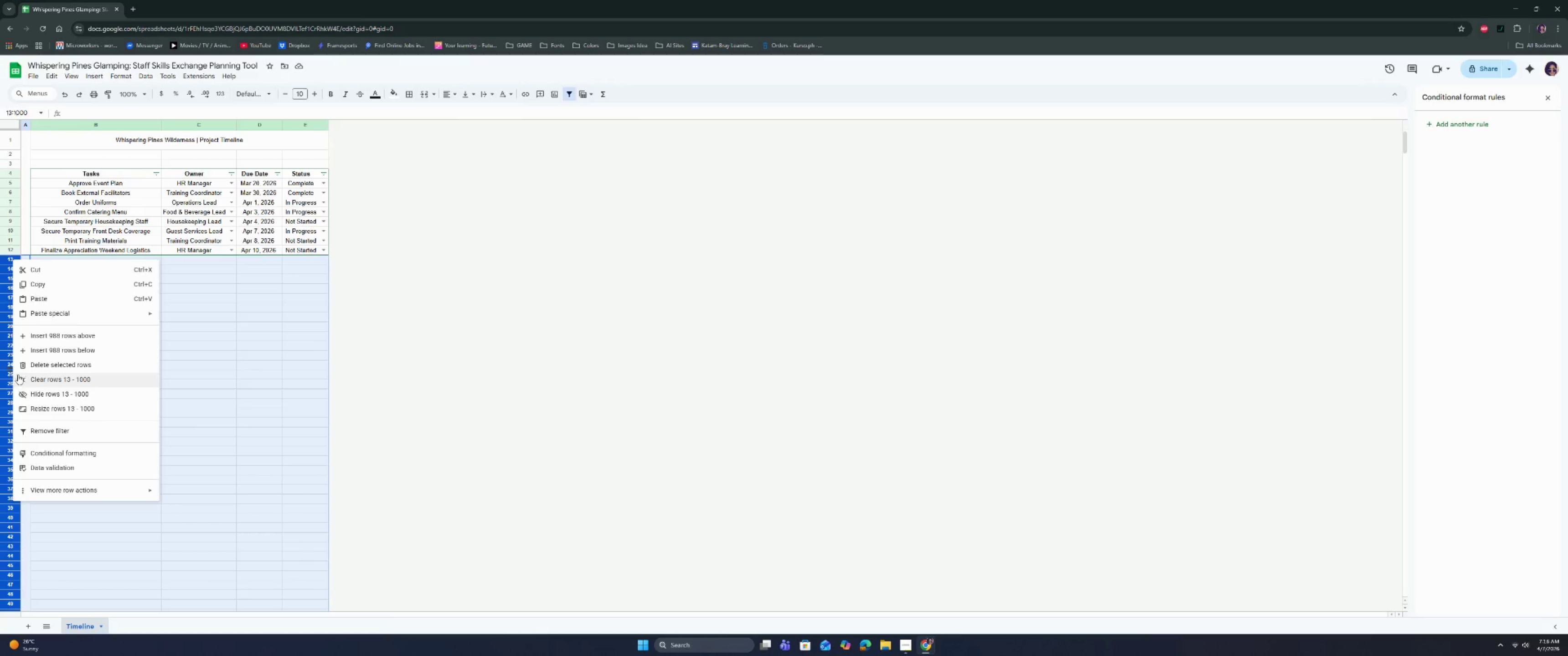 
left_click([23, 370])
 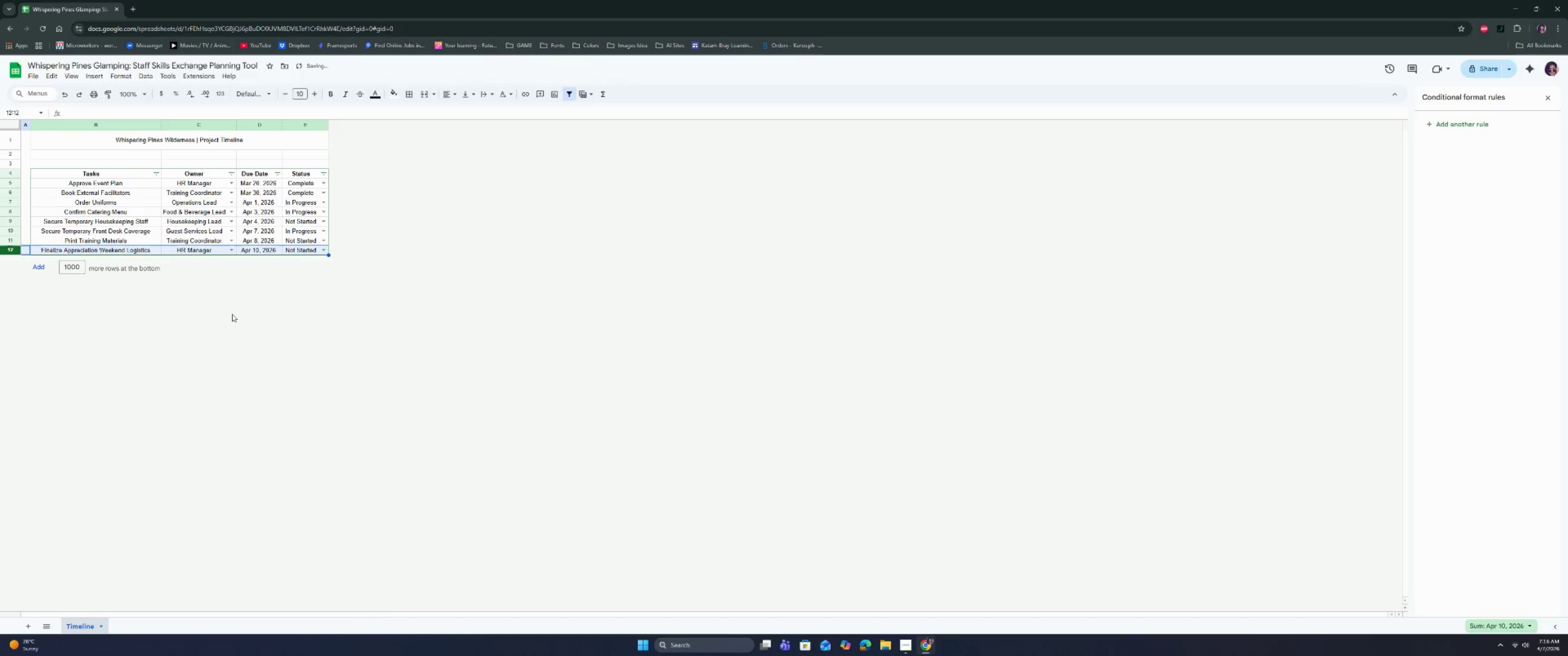 
left_click([253, 312])
 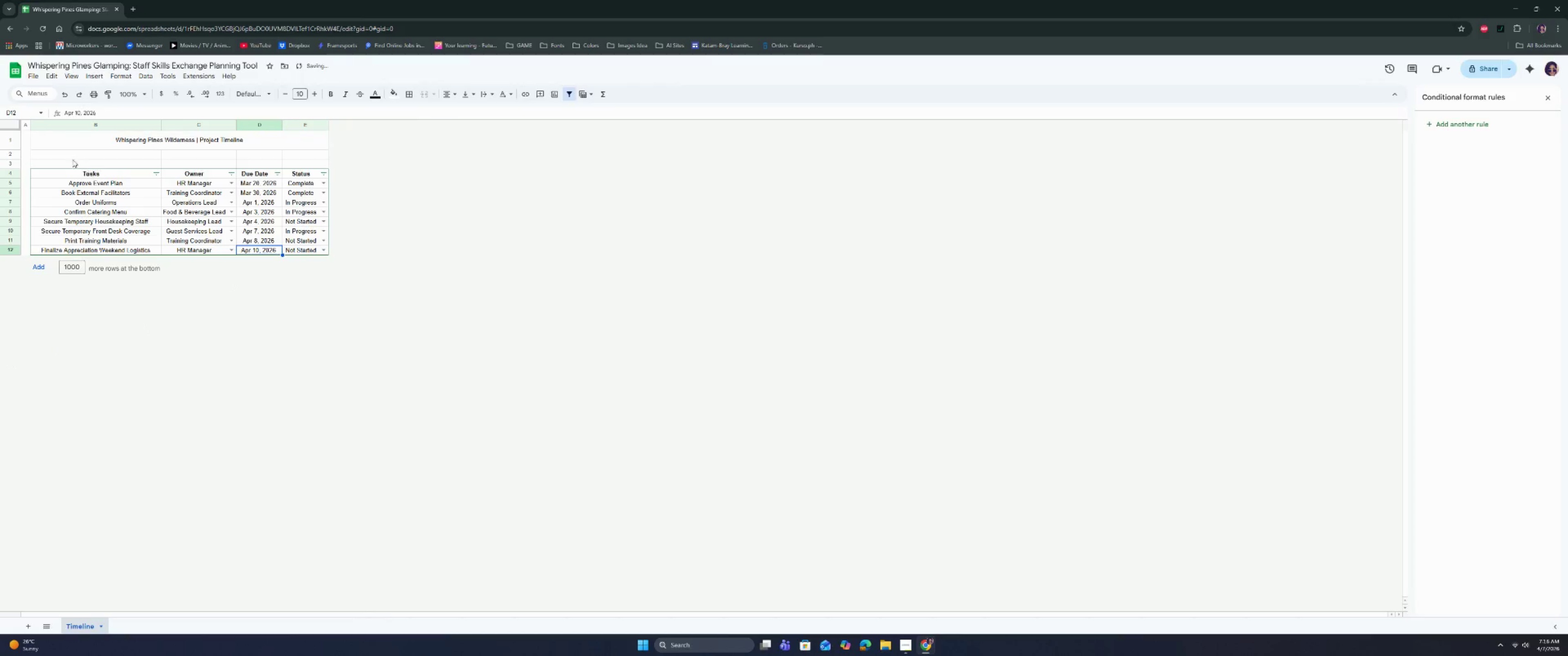 
left_click_drag(start_coordinate=[71, 153], to_coordinate=[300, 161])
 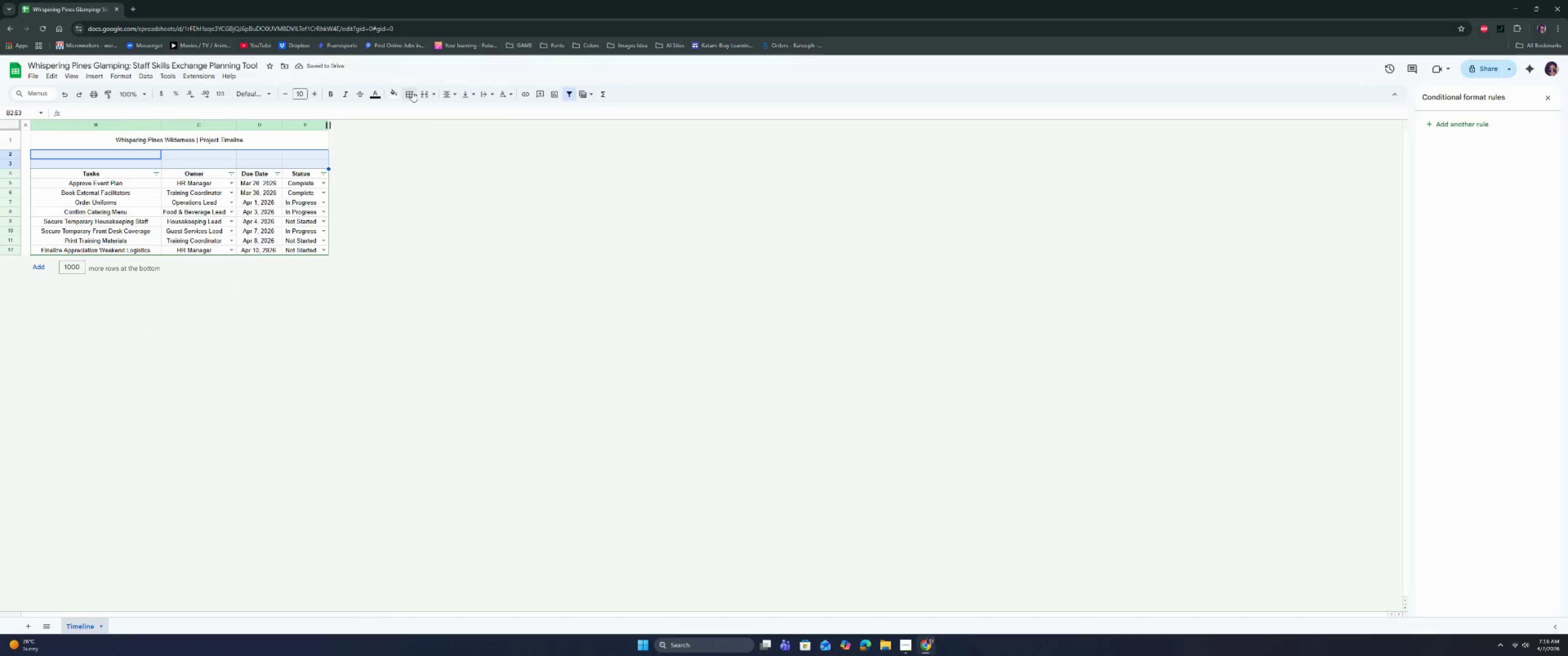 
left_click([412, 92])
 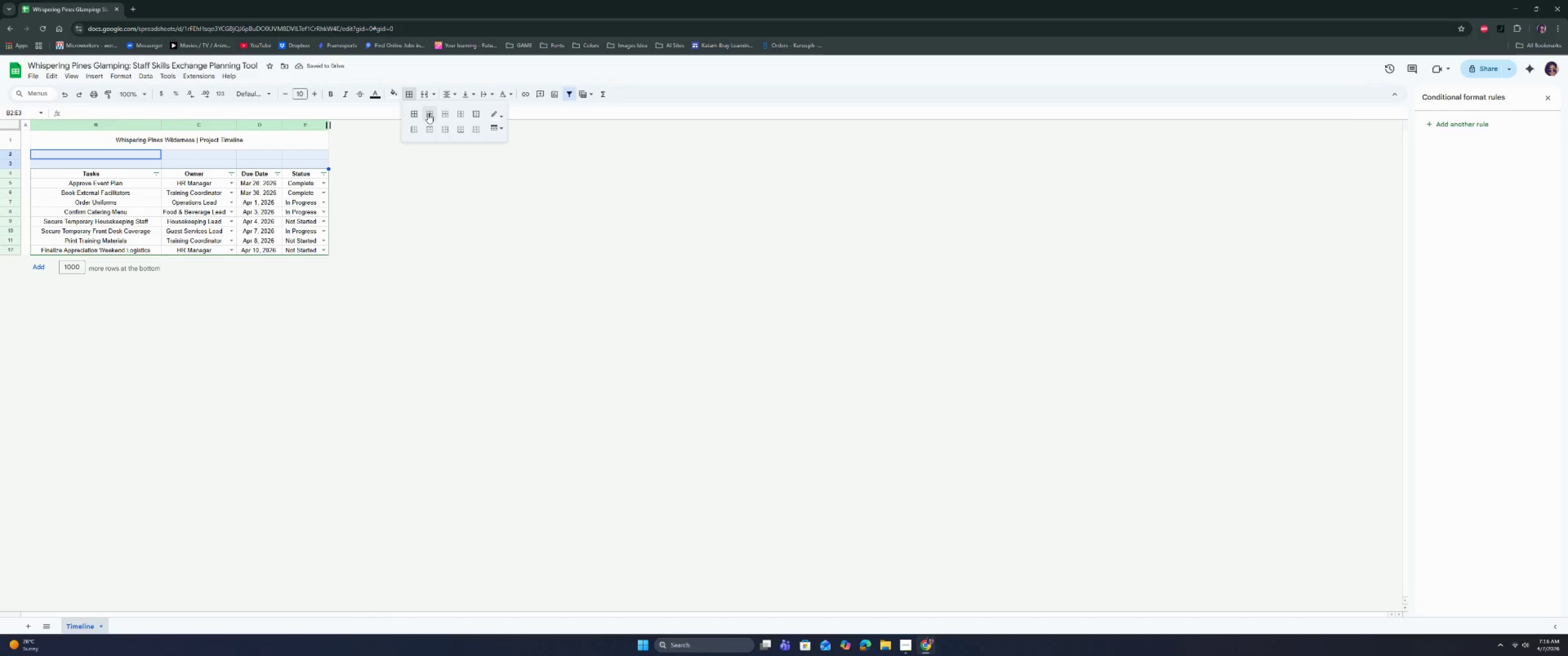 
left_click([428, 113])
 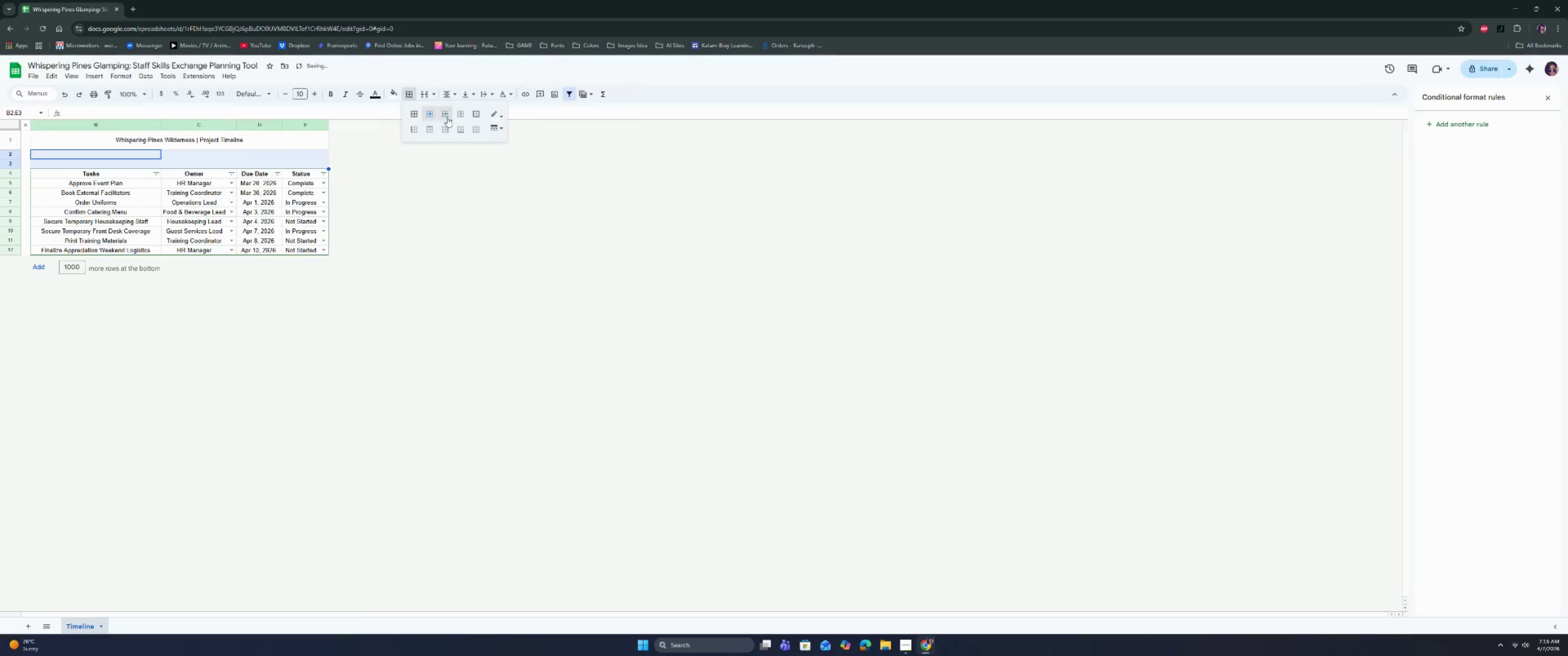 
left_click([448, 130])
 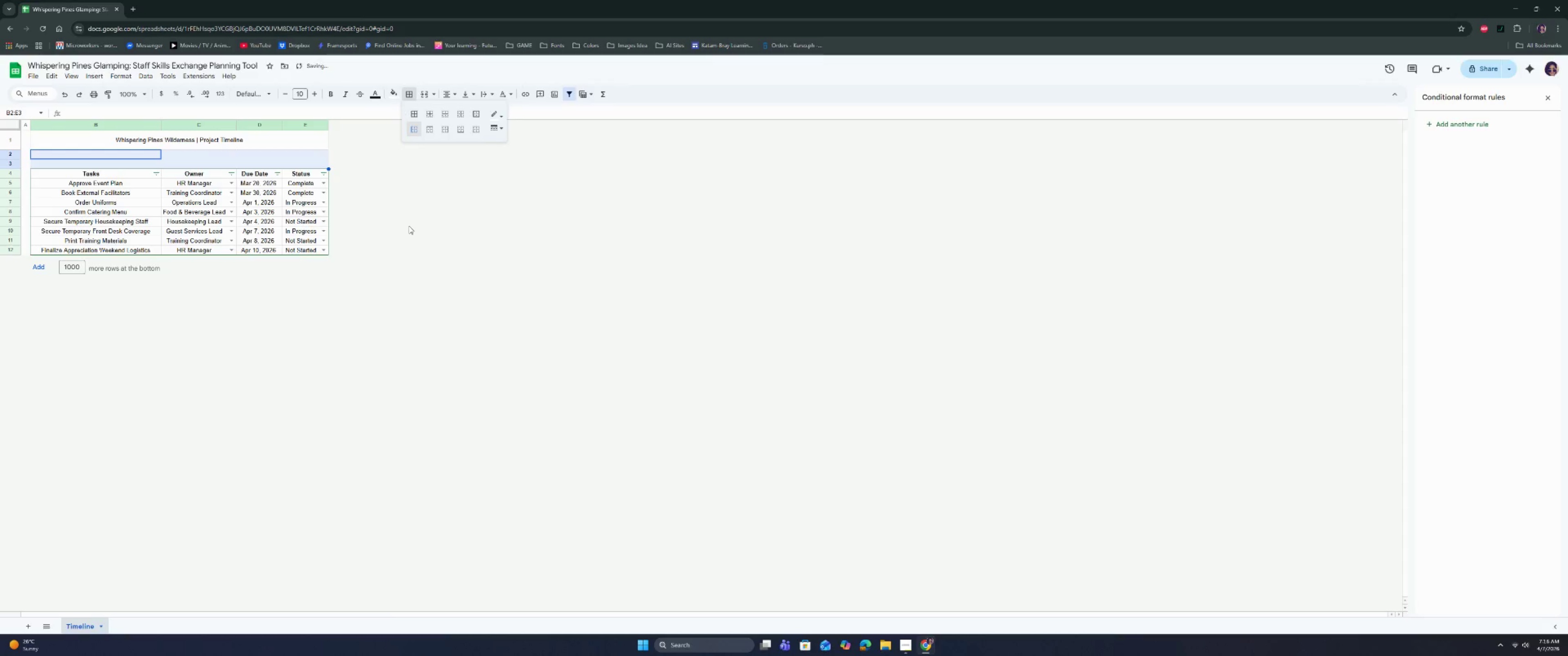 
left_click([409, 226])
 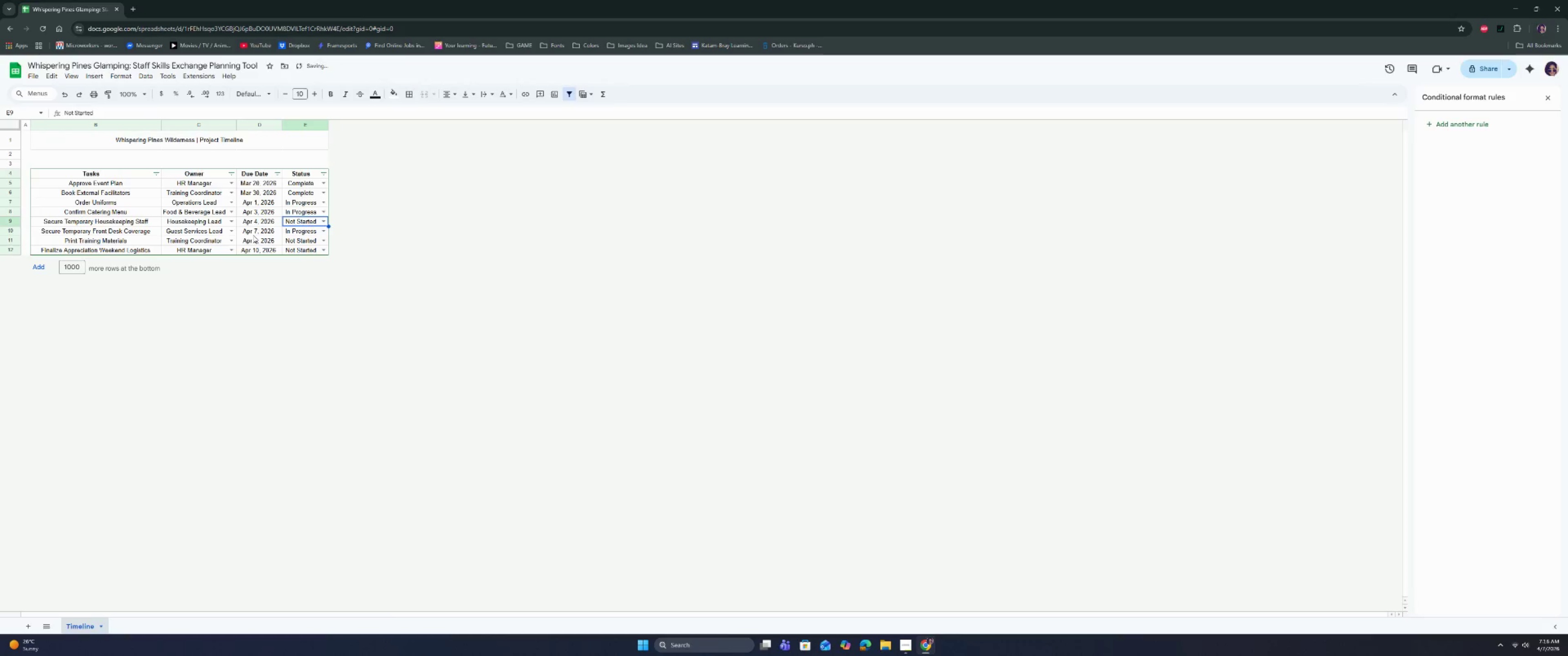 
left_click([229, 283])
 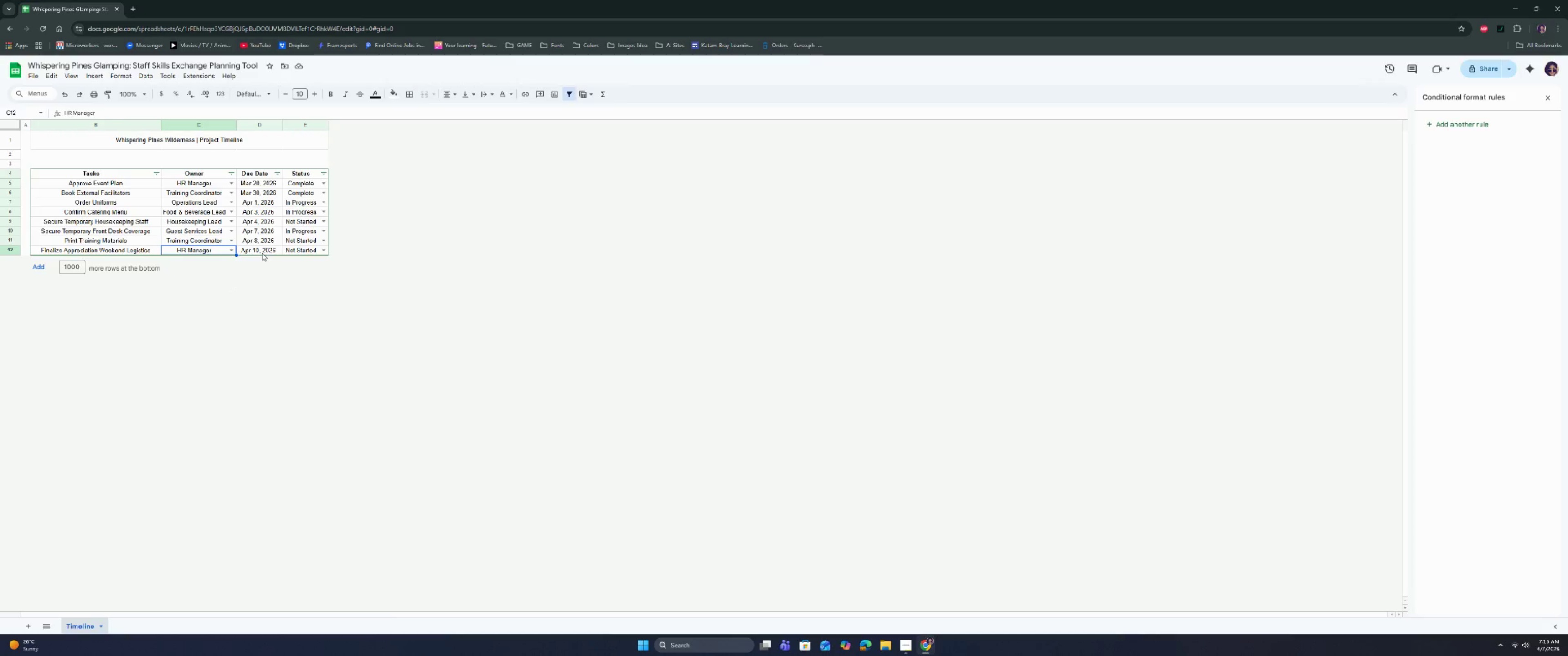 
wait(8.78)
 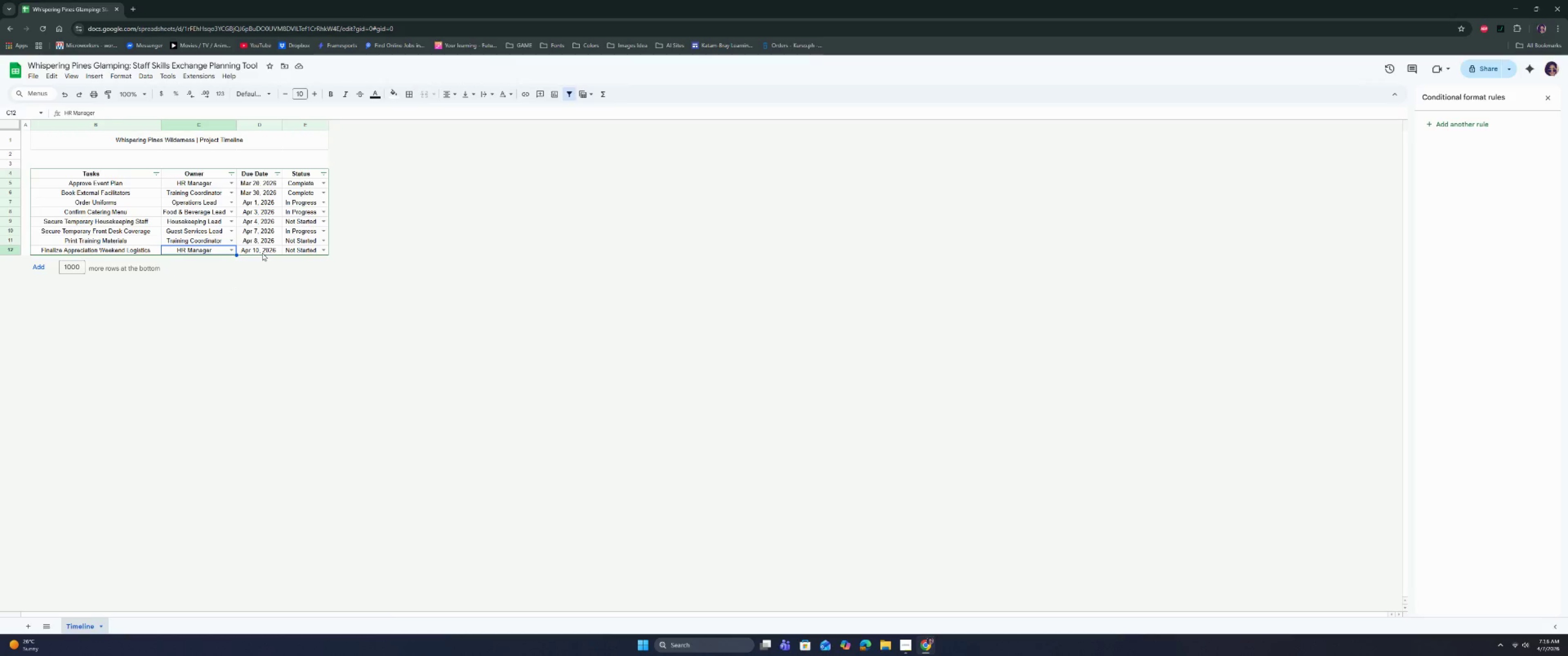 
right_click([303, 123])
 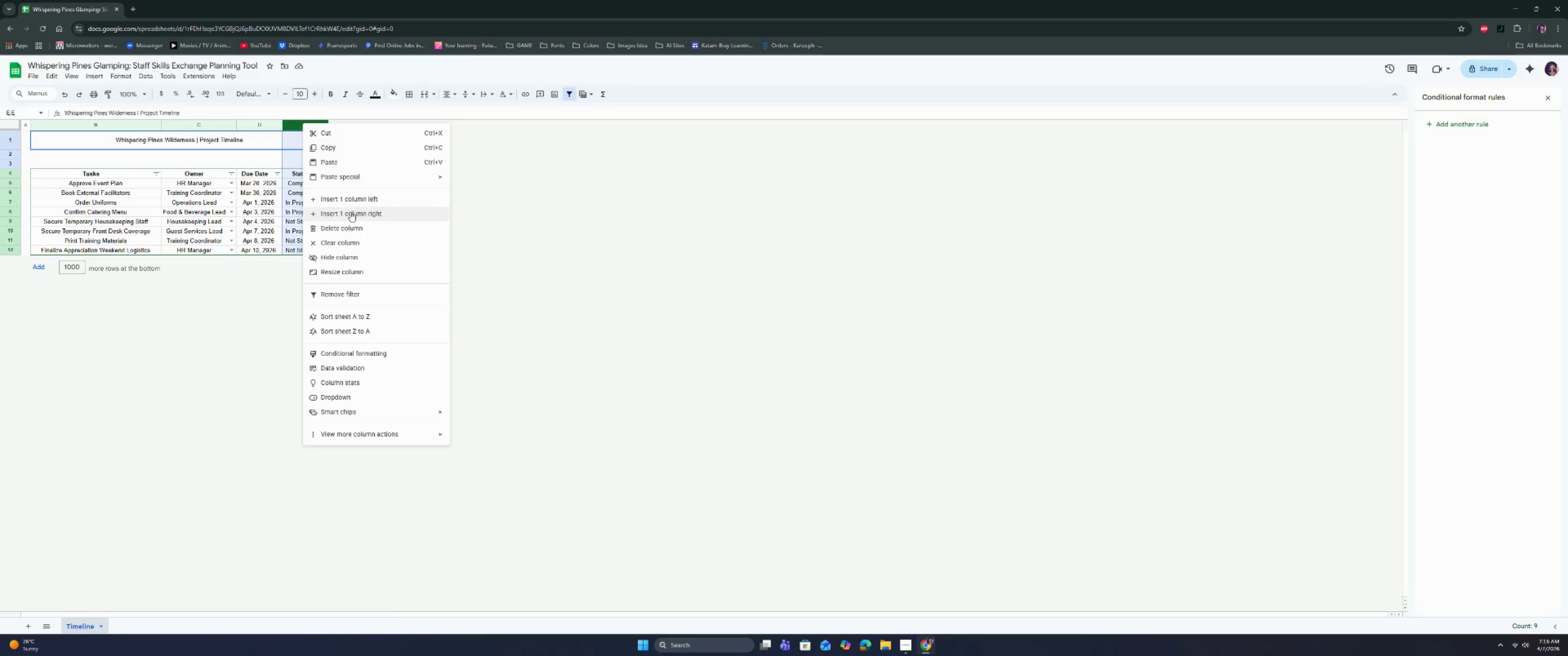 
left_click([351, 212])
 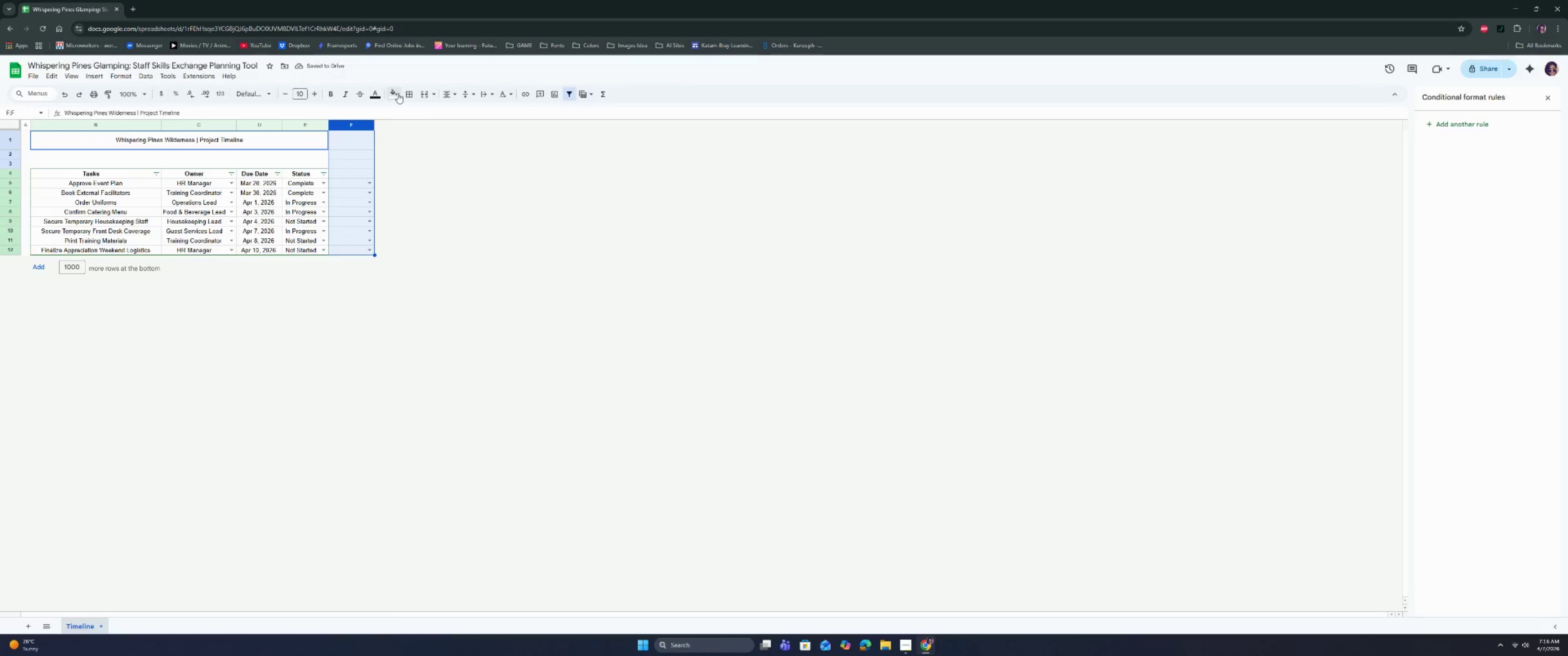 
left_click([416, 113])
 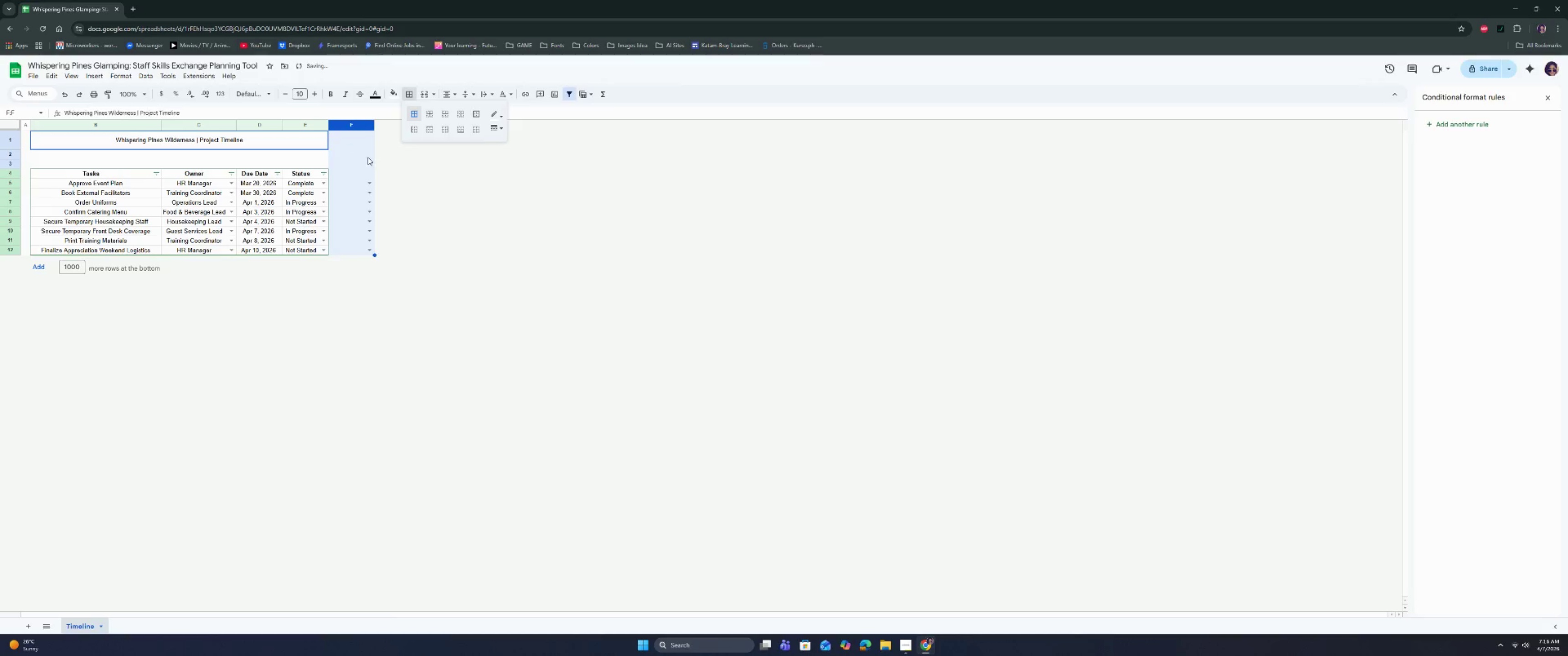 
left_click([359, 162])
 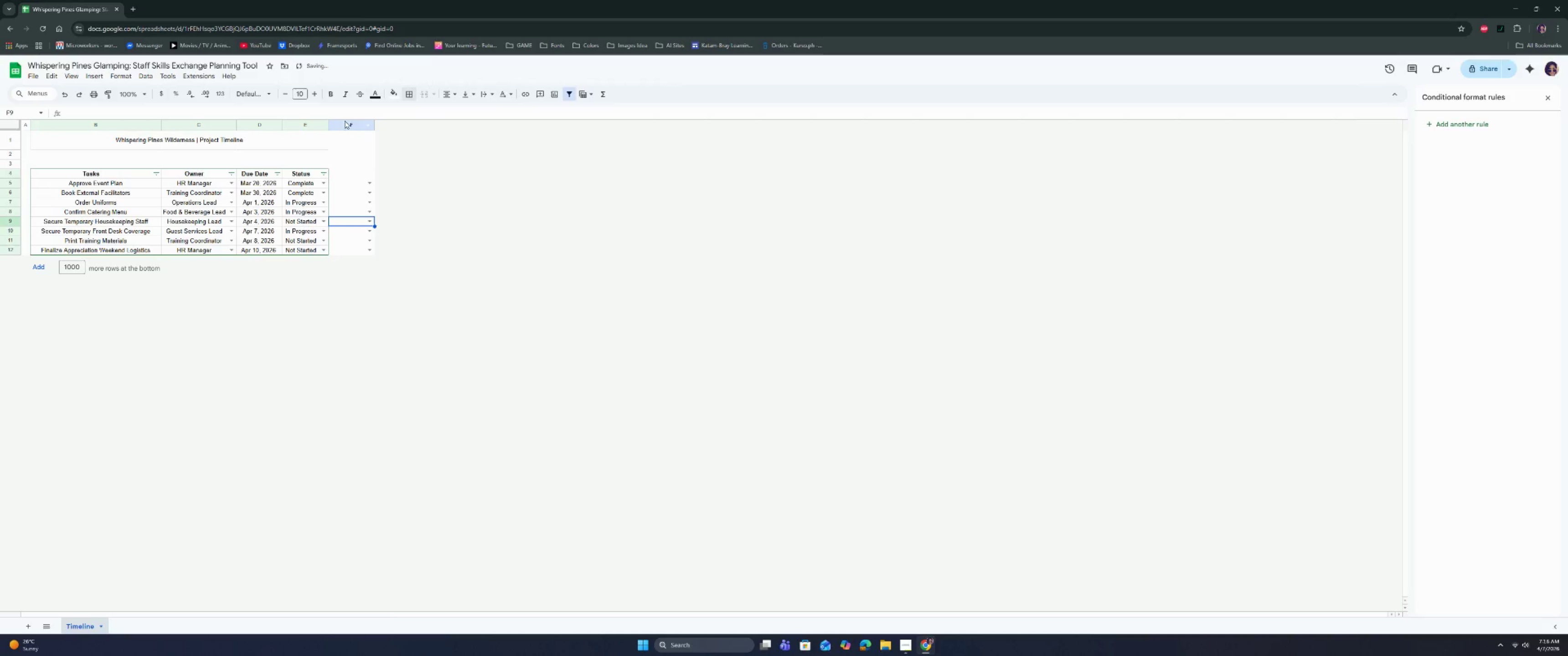 
left_click([320, 139])
 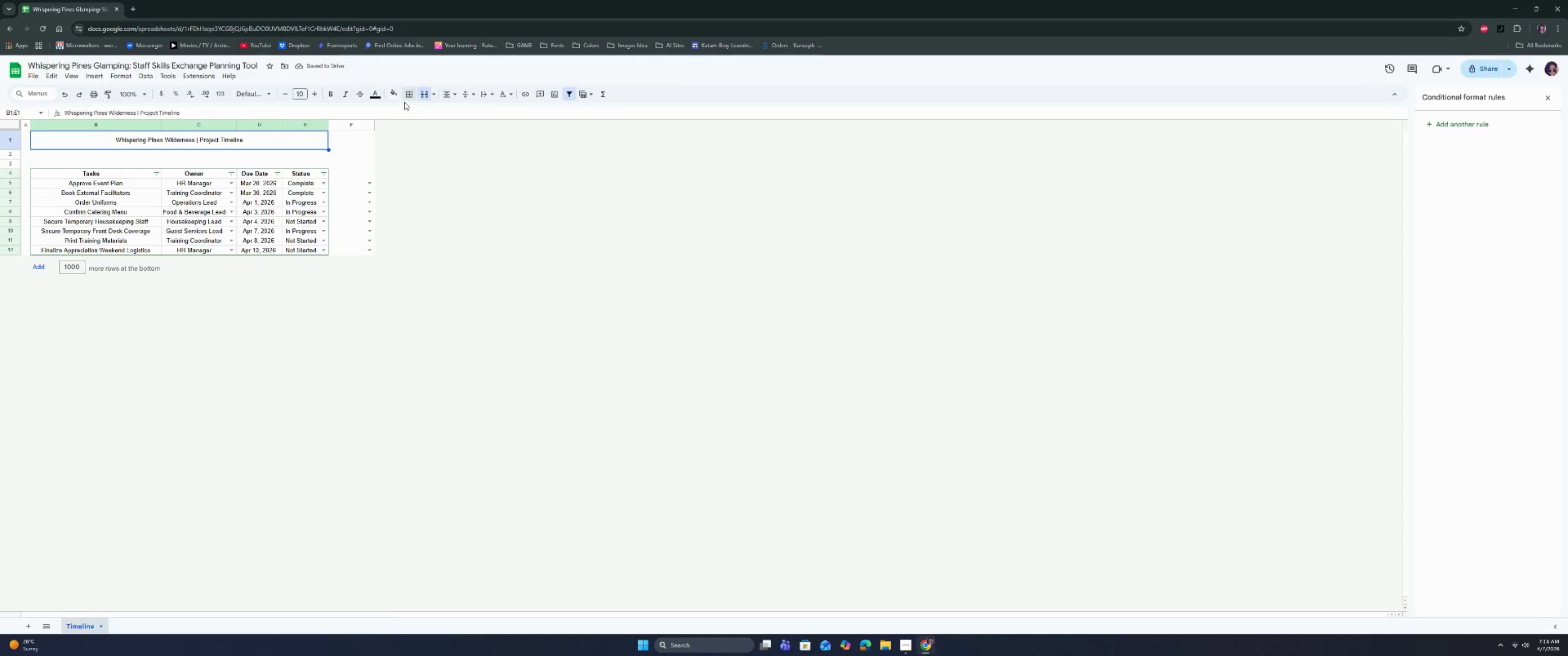 
left_click([409, 94])
 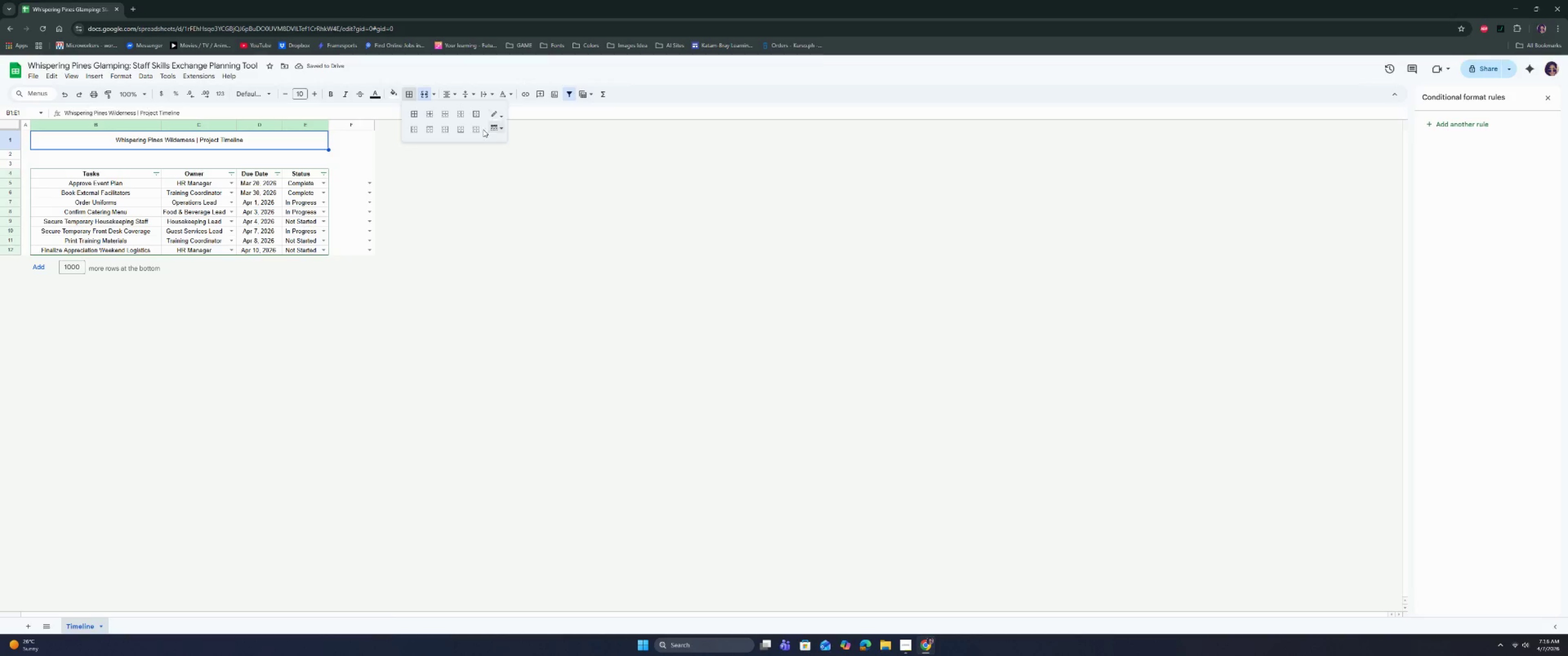 
left_click([407, 191])
 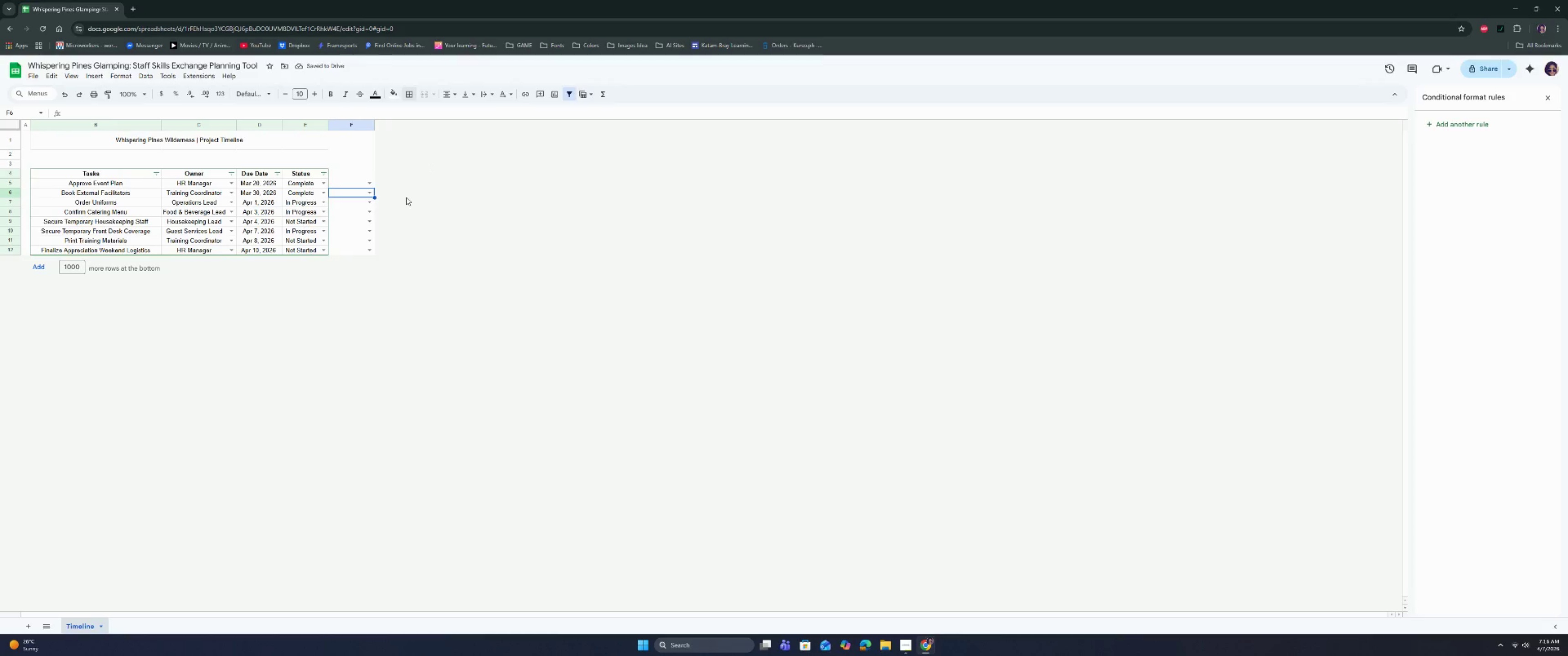 
key(Control+Z)
 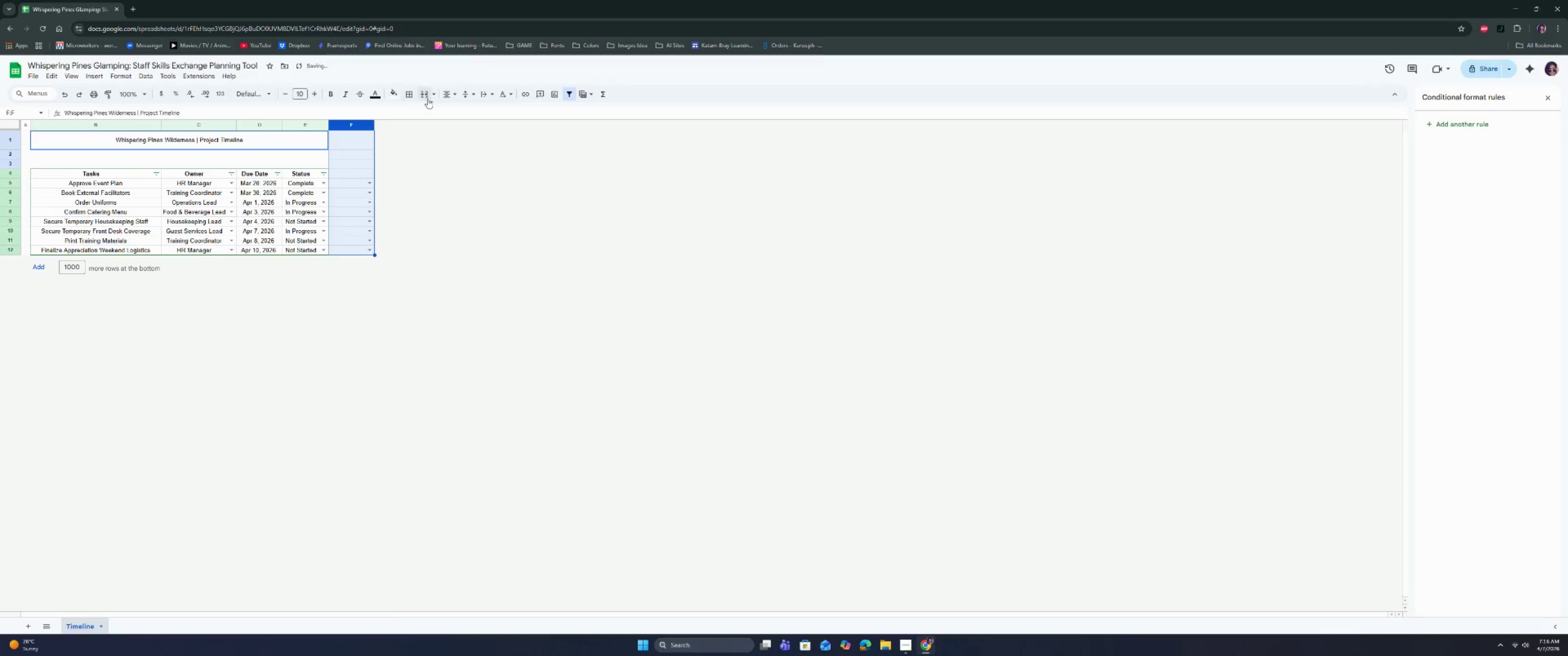 
left_click([414, 95])
 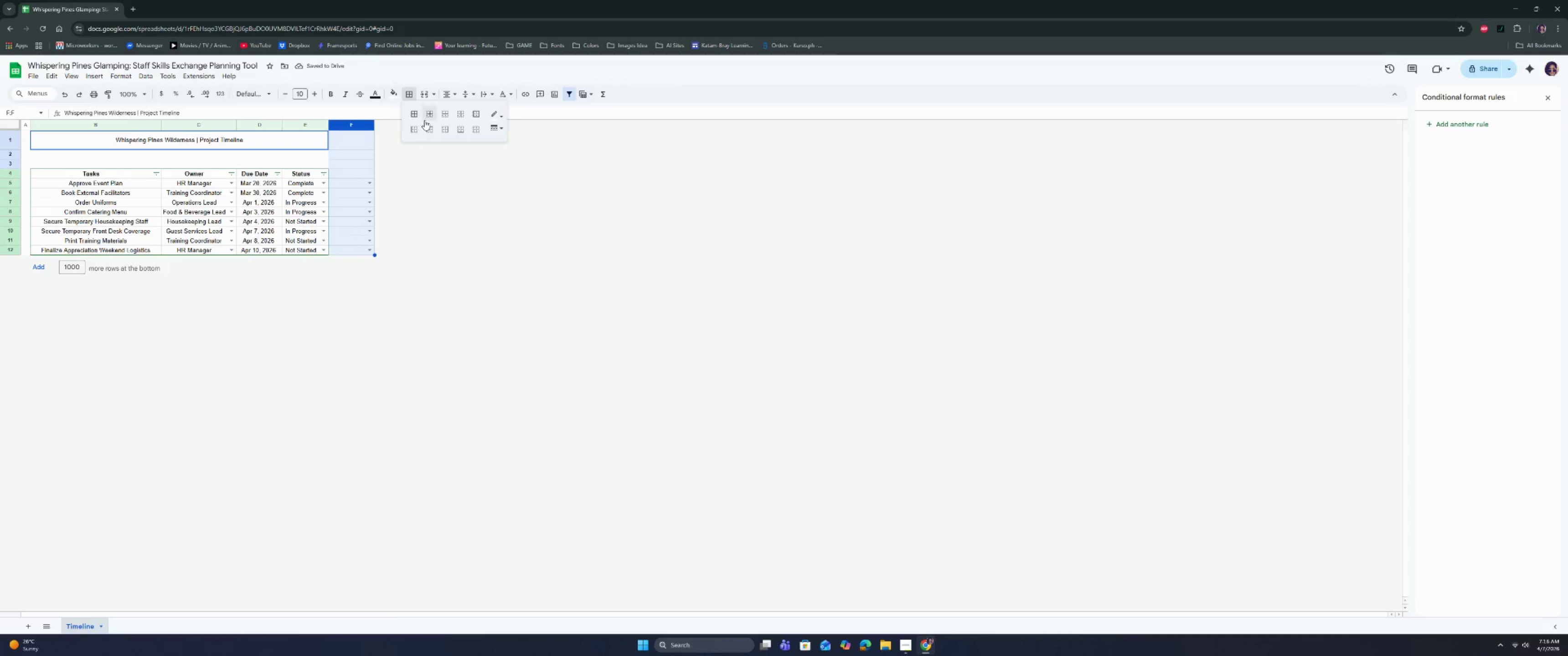 
left_click([424, 120])
 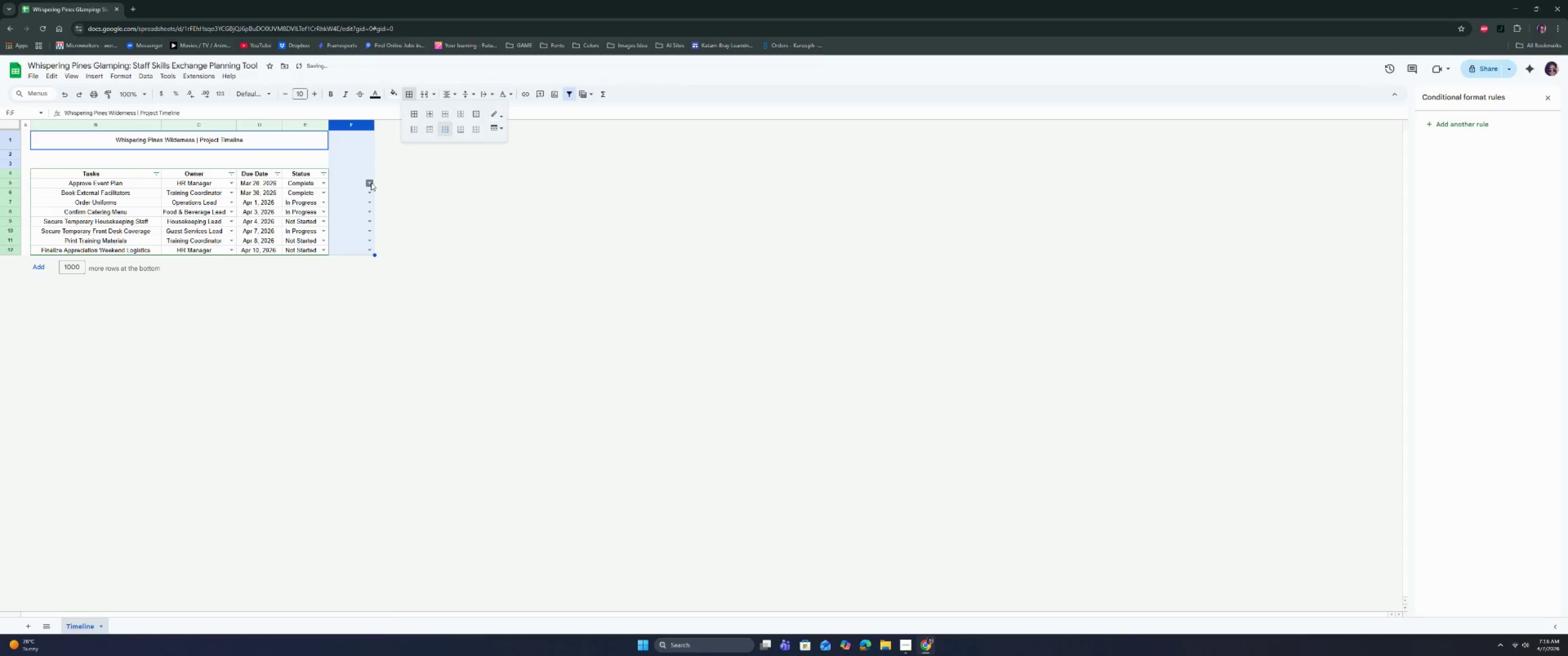 
left_click_drag(start_coordinate=[371, 183], to_coordinate=[371, 228])
 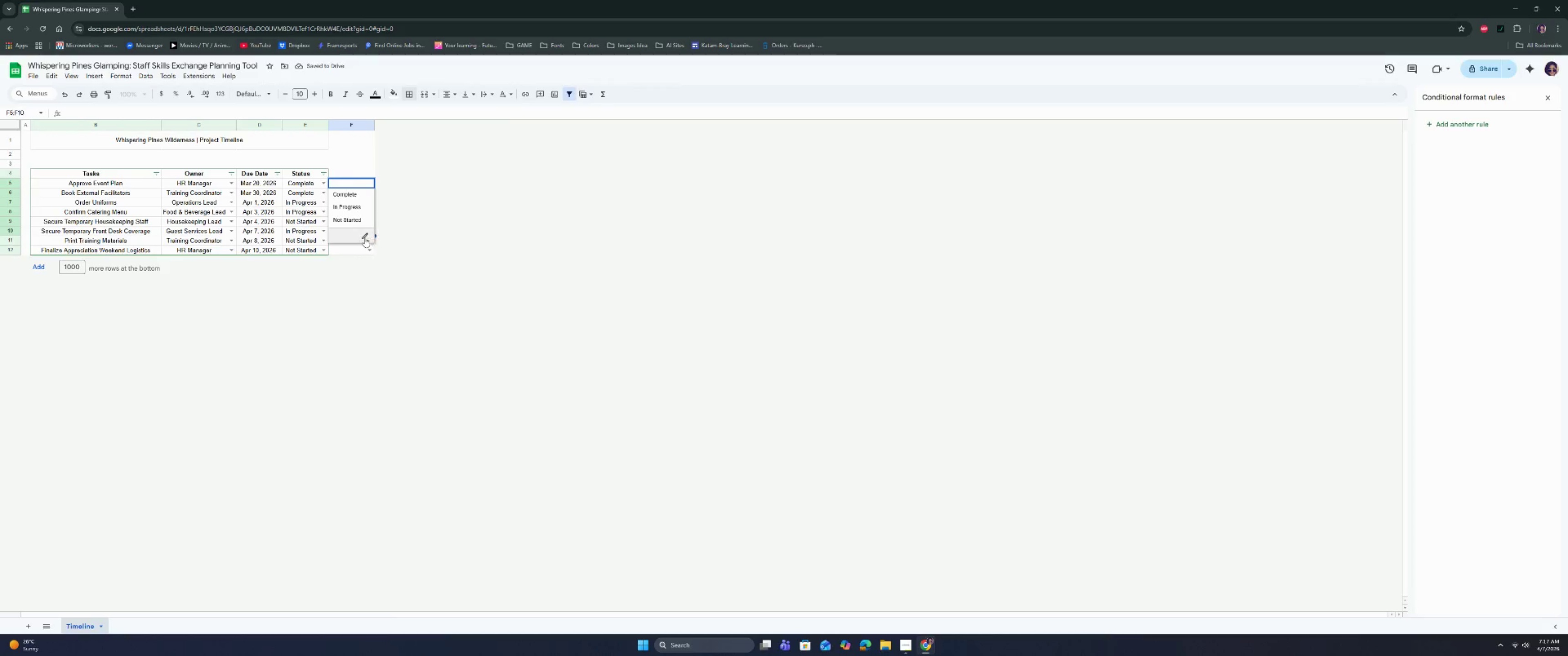 
left_click([361, 236])
 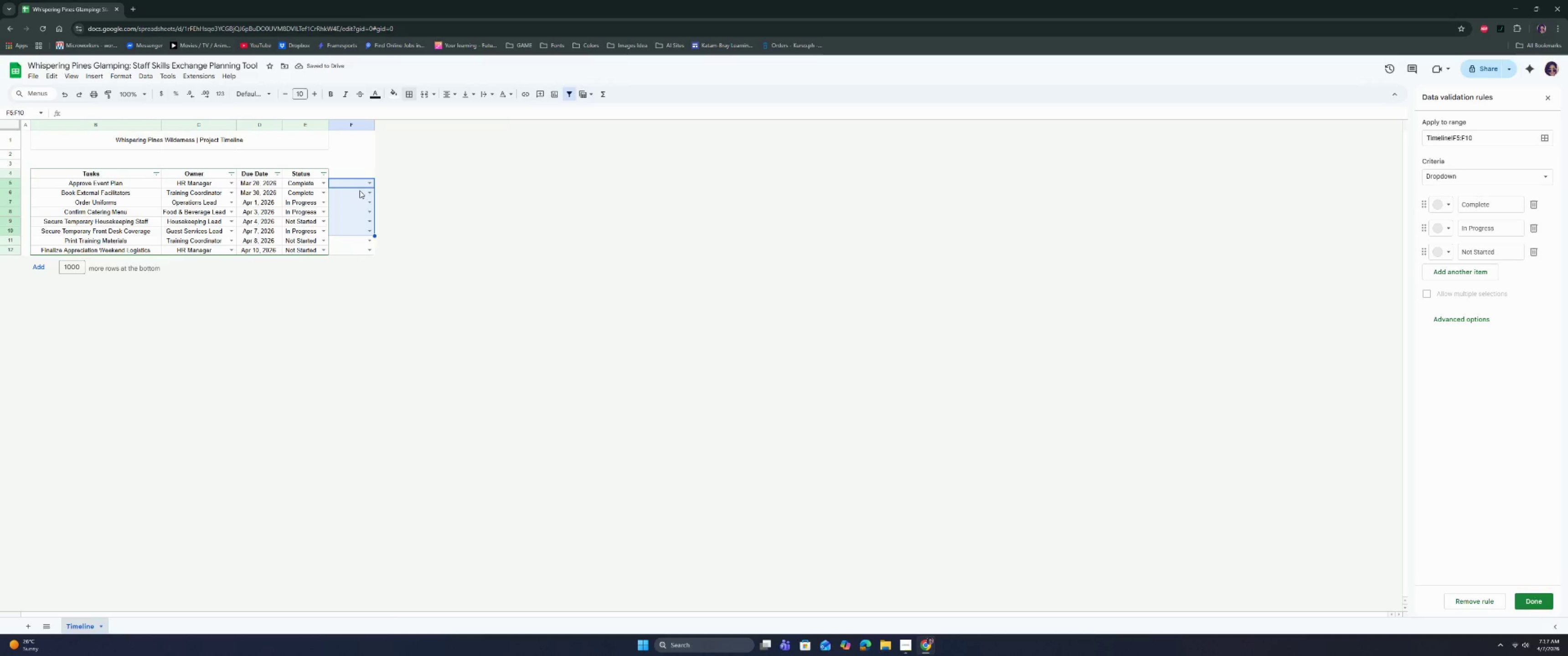 
left_click_drag(start_coordinate=[359, 188], to_coordinate=[360, 245])
 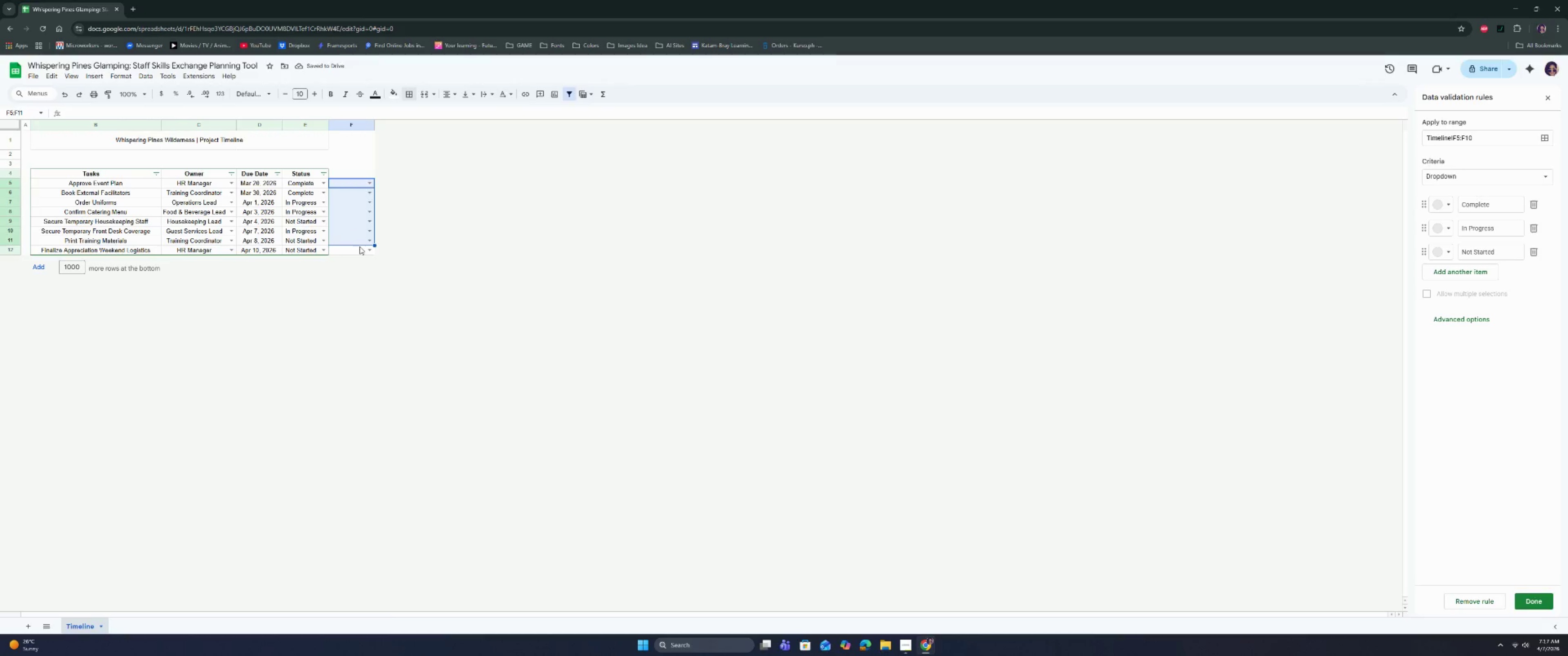 
key(Backspace)
 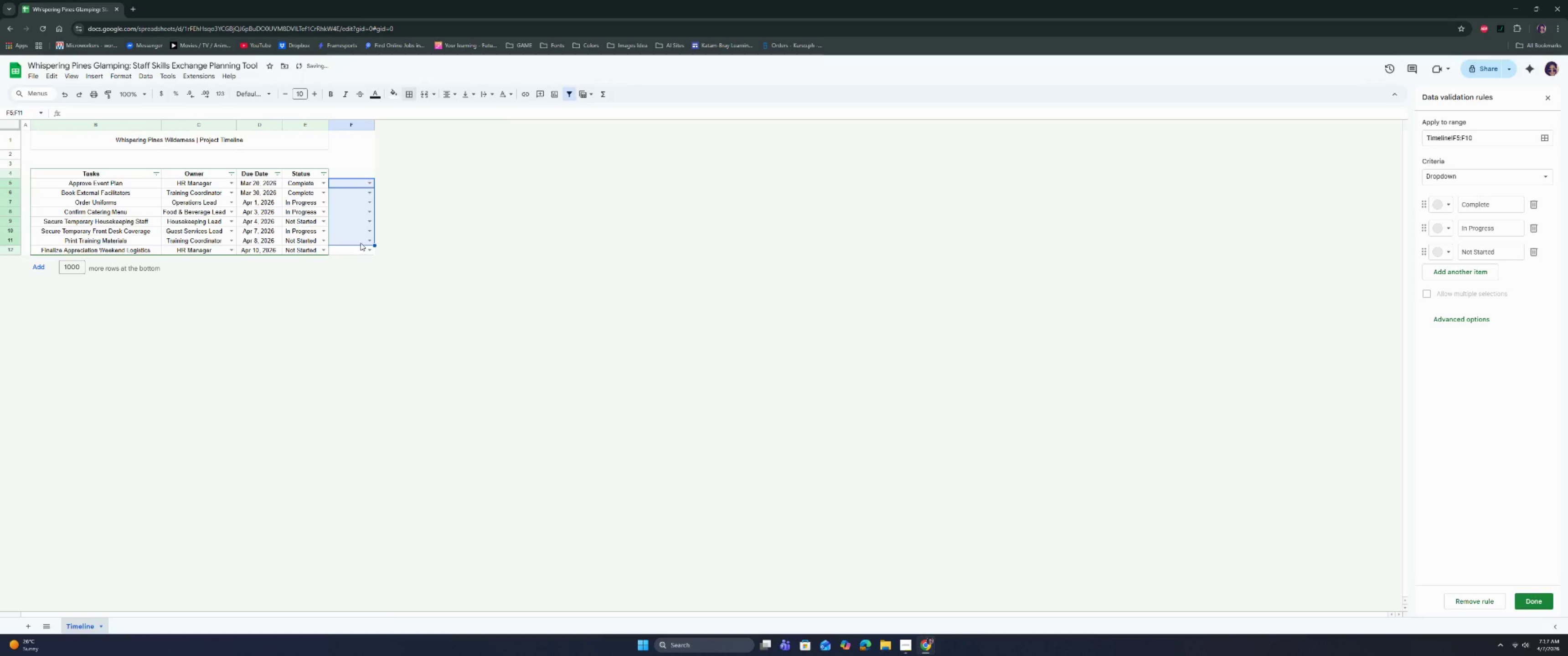 
key(Backspace)
 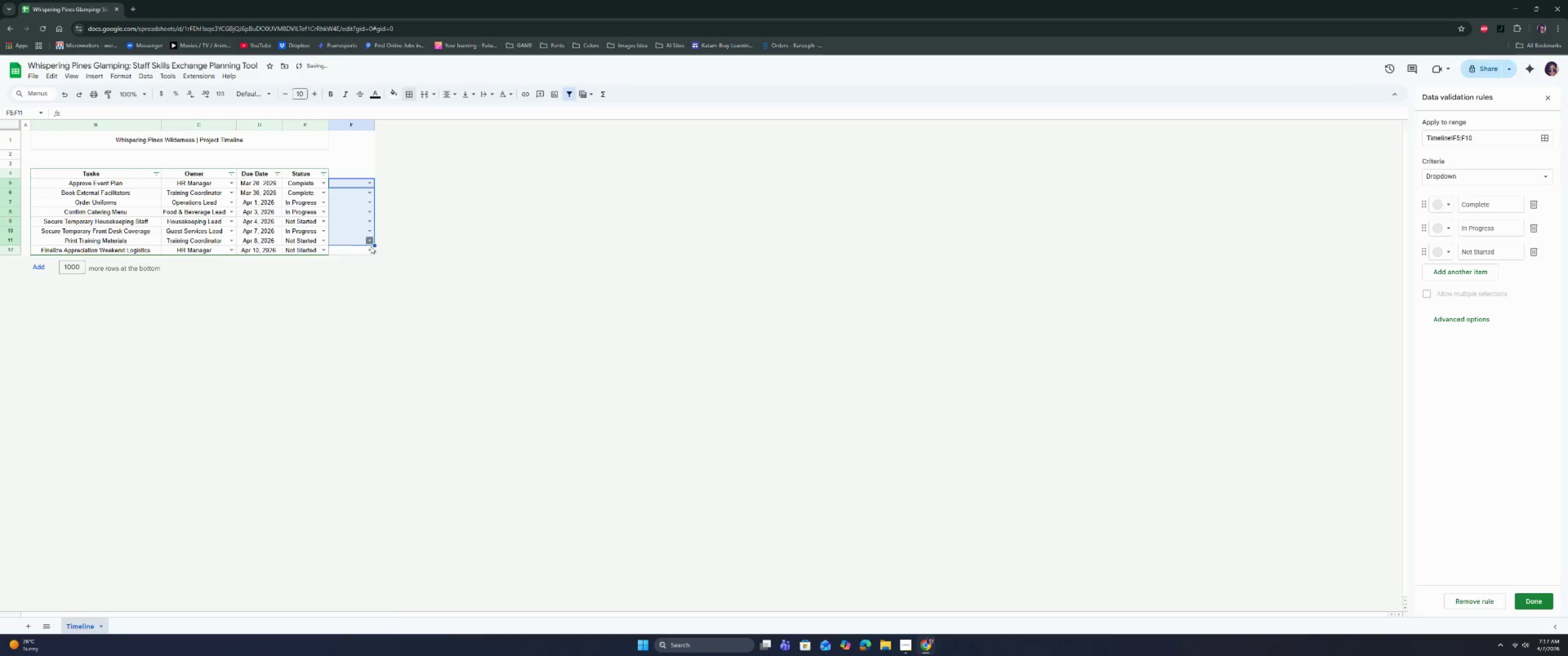 
left_click([373, 249])
 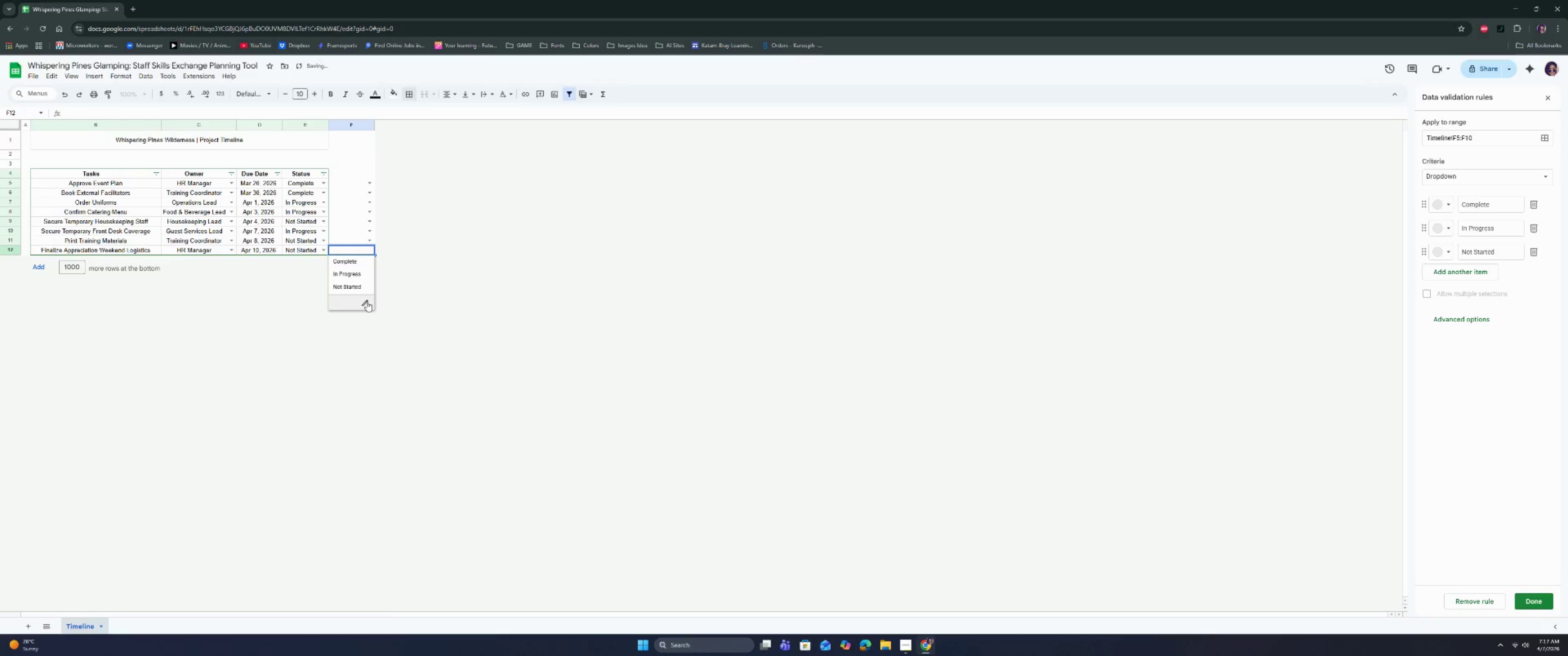 
left_click([366, 302])
 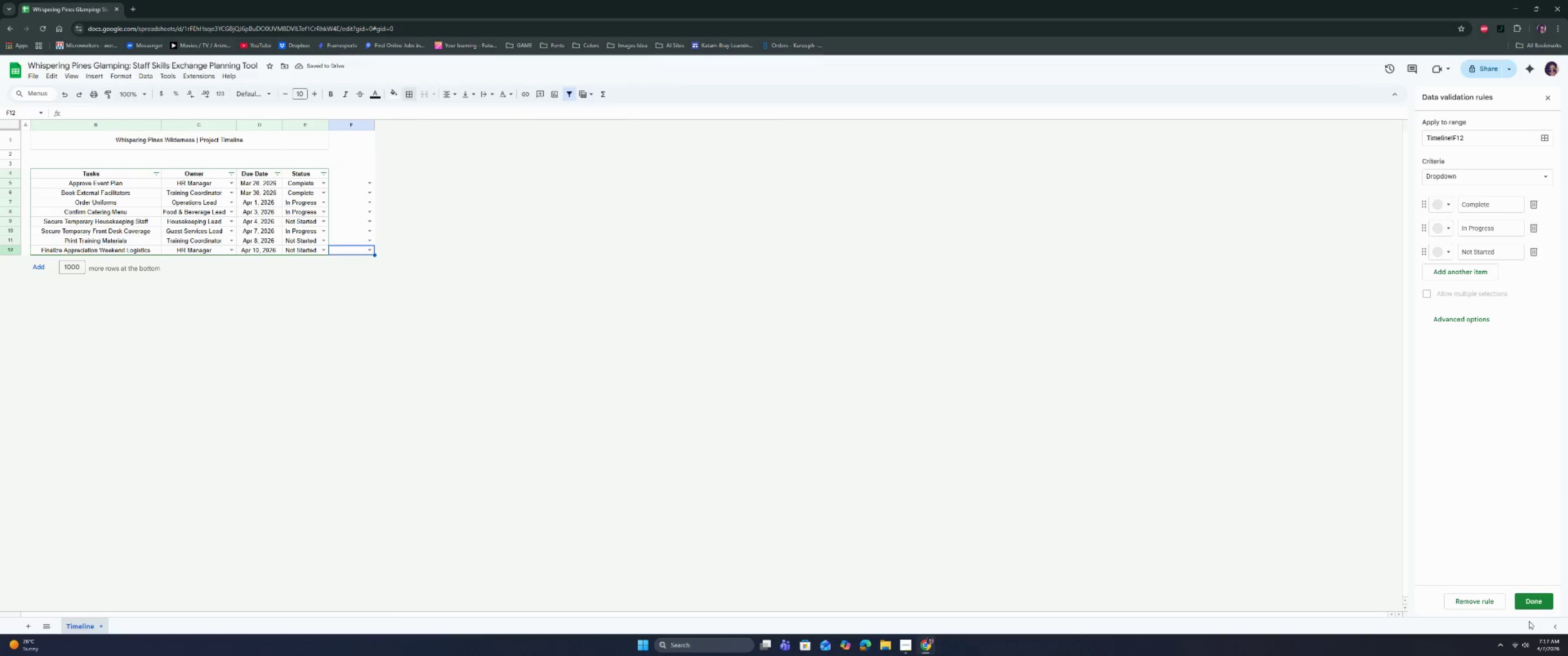 
left_click([1491, 597])
 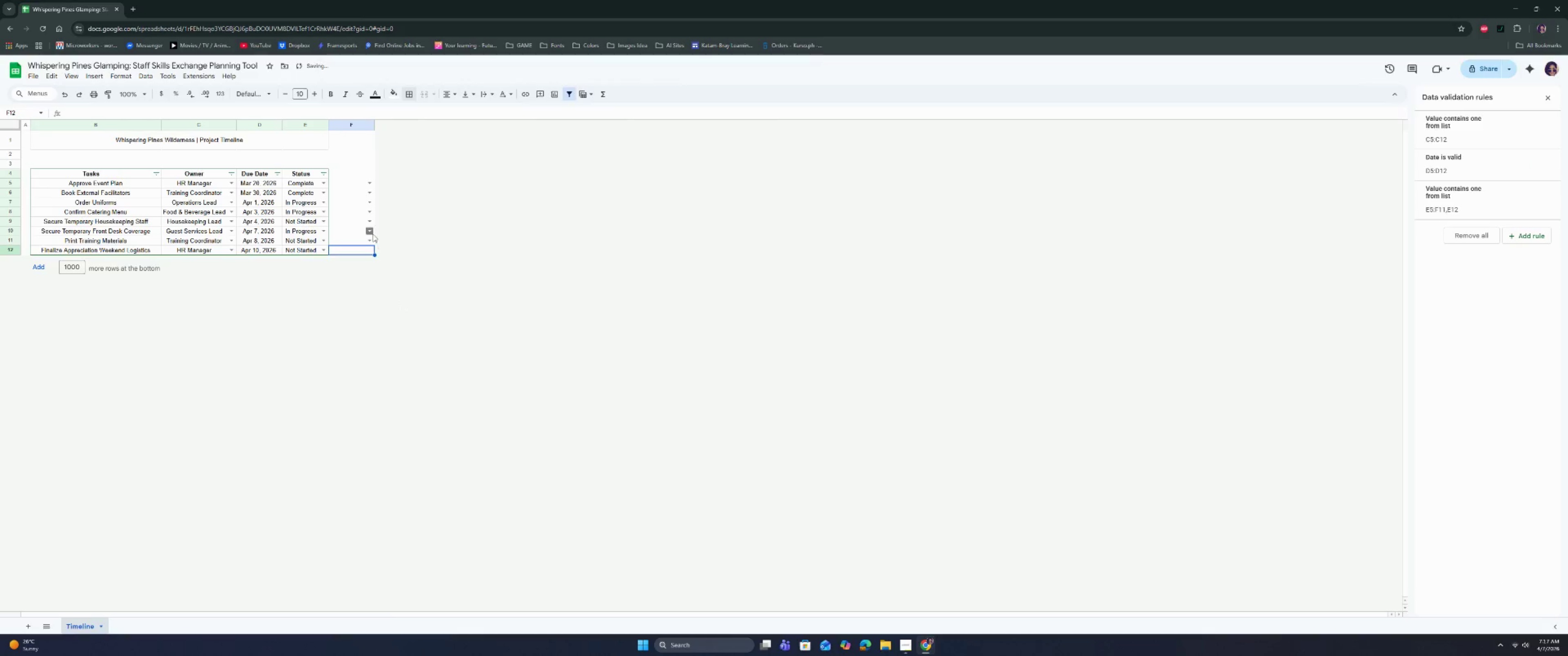 
left_click([368, 241])
 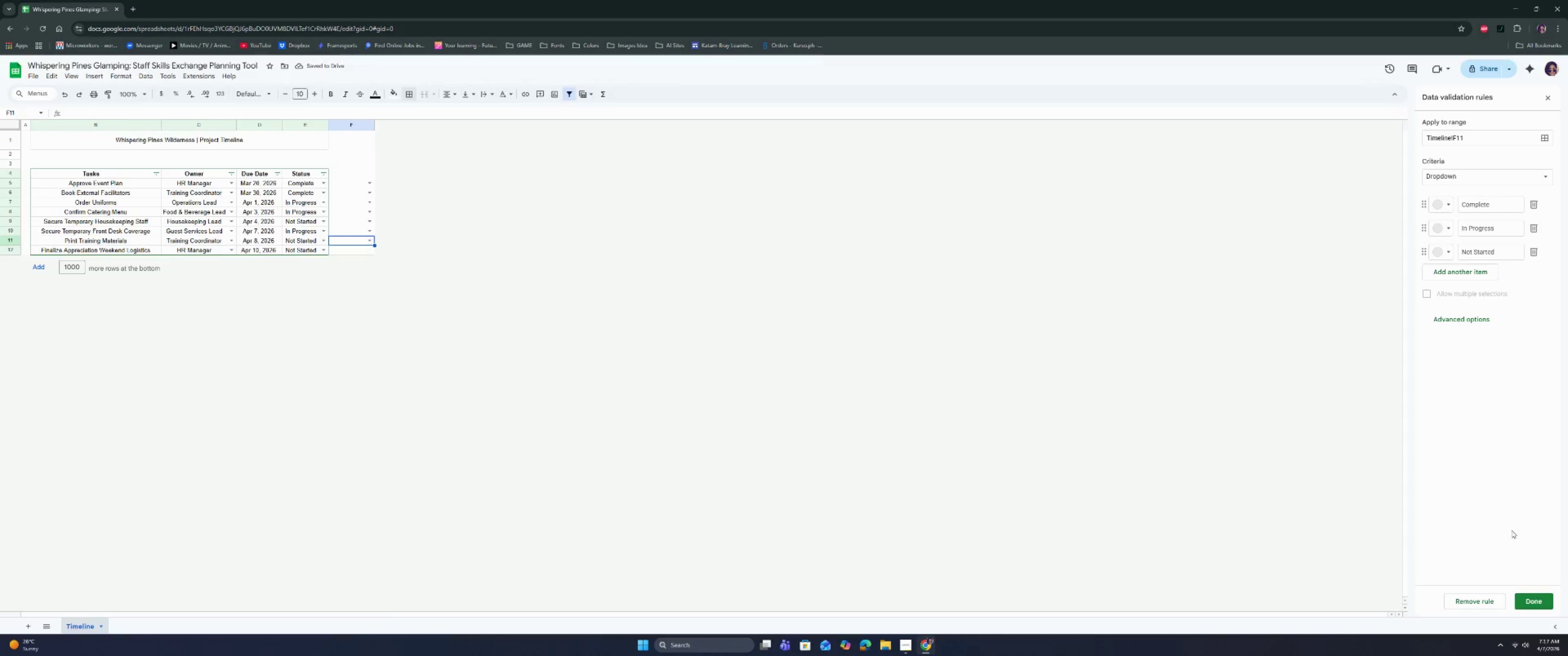 
left_click([1472, 595])
 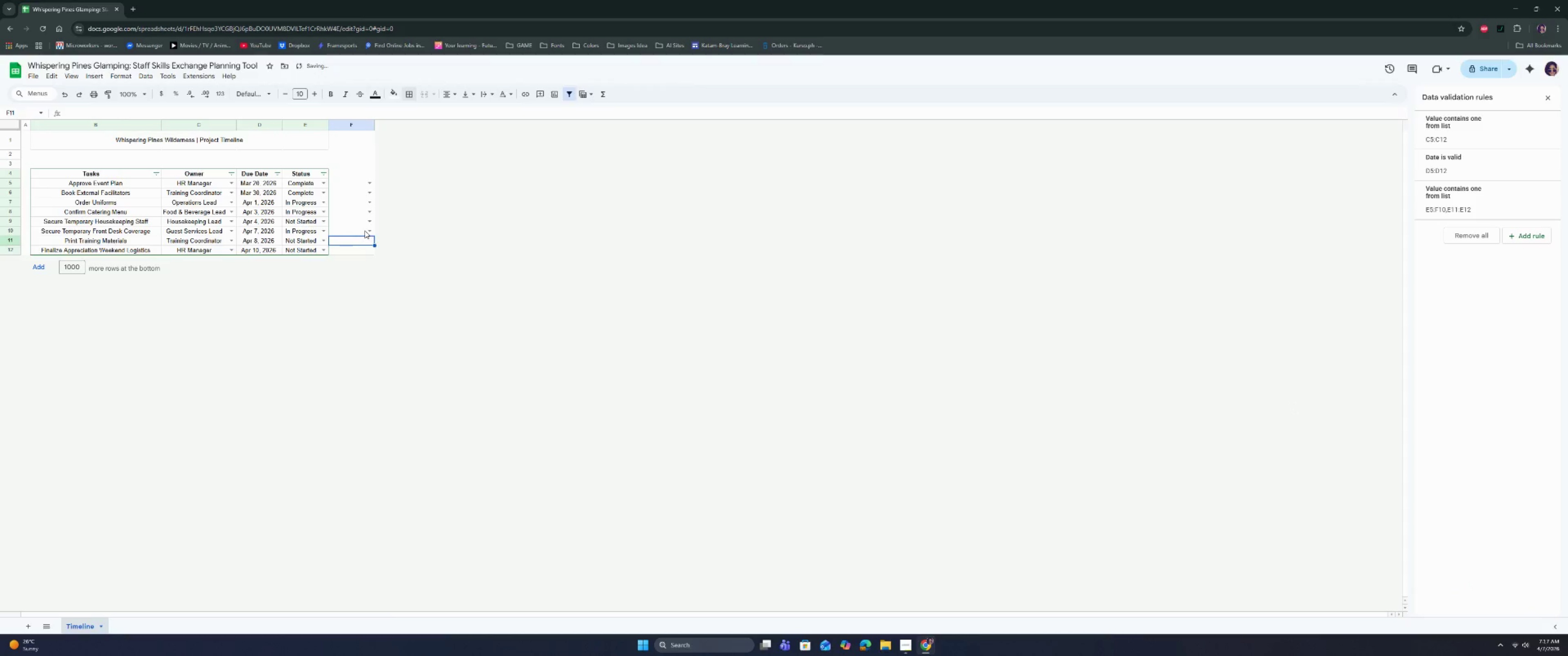 
left_click([366, 231])
 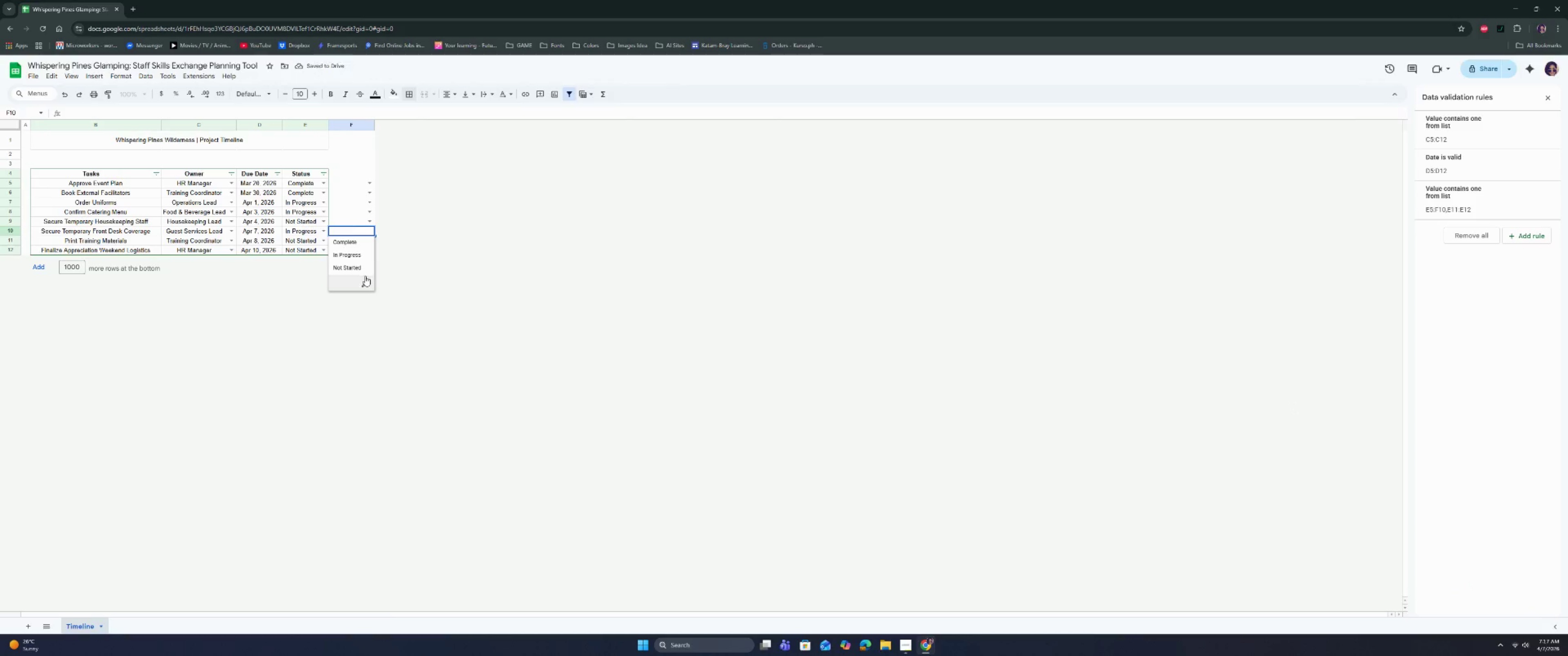 
left_click([365, 286])
 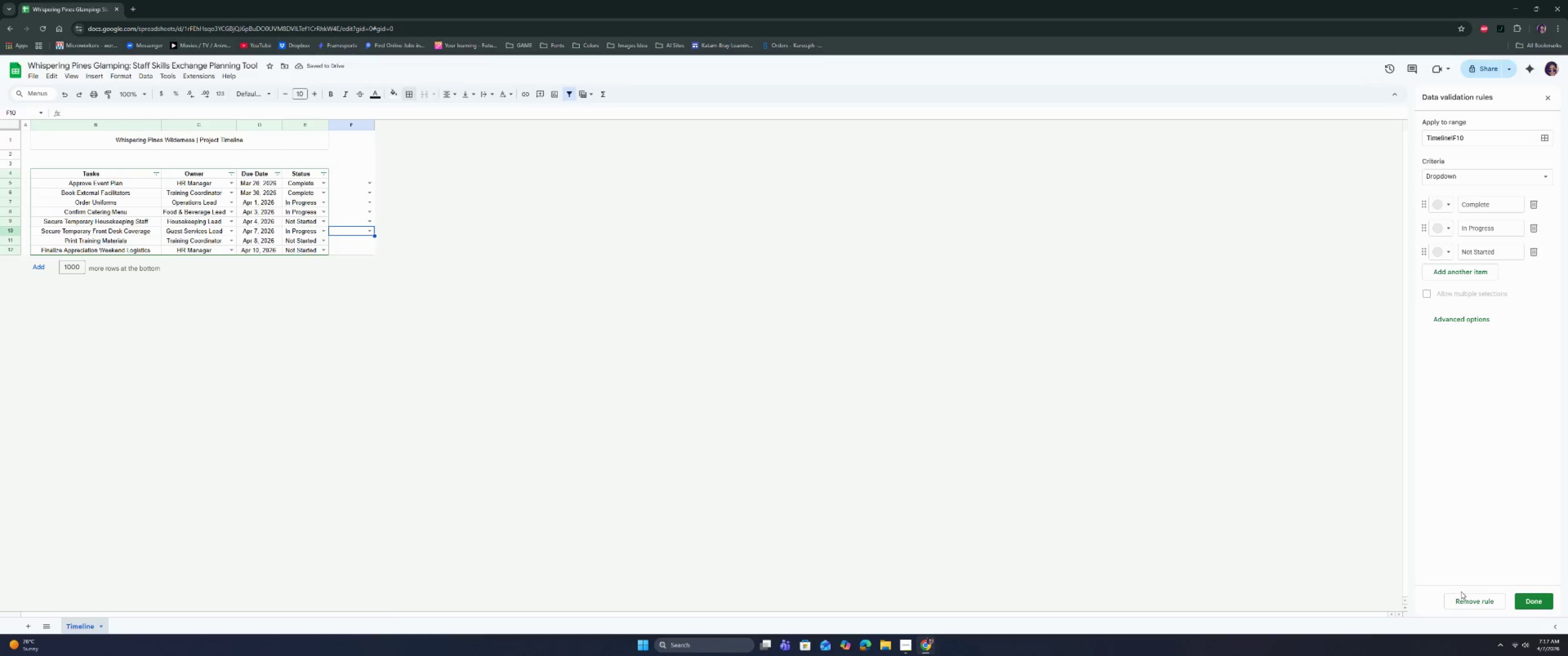 
double_click([1462, 597])
 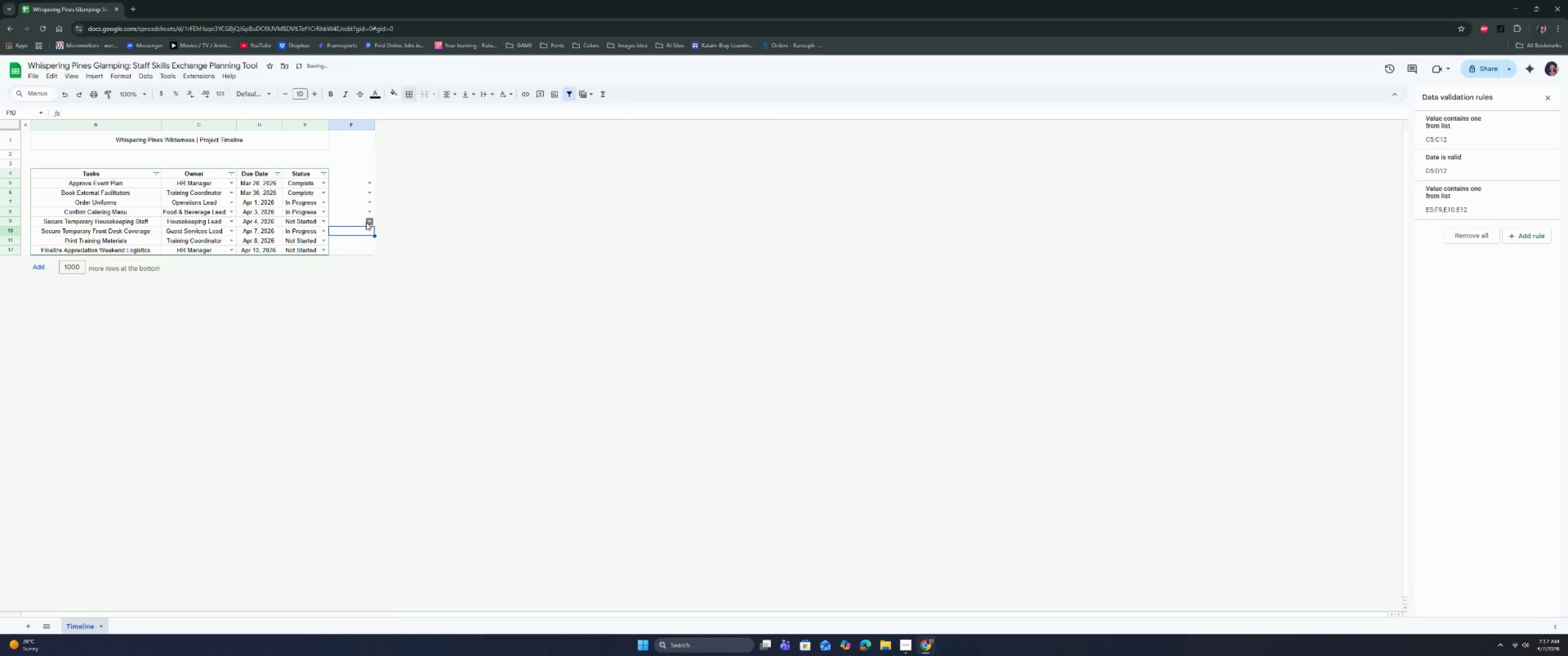 
double_click([362, 257])
 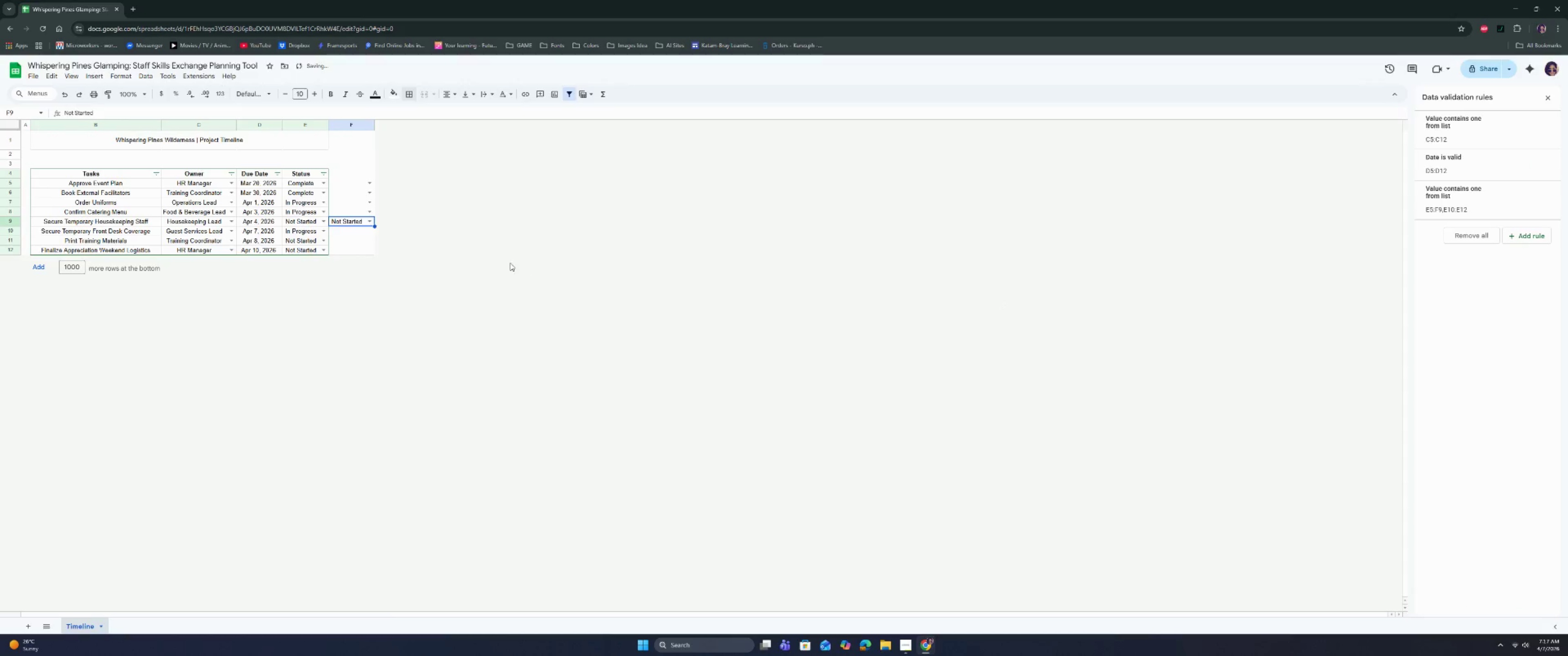 
left_click([370, 220])
 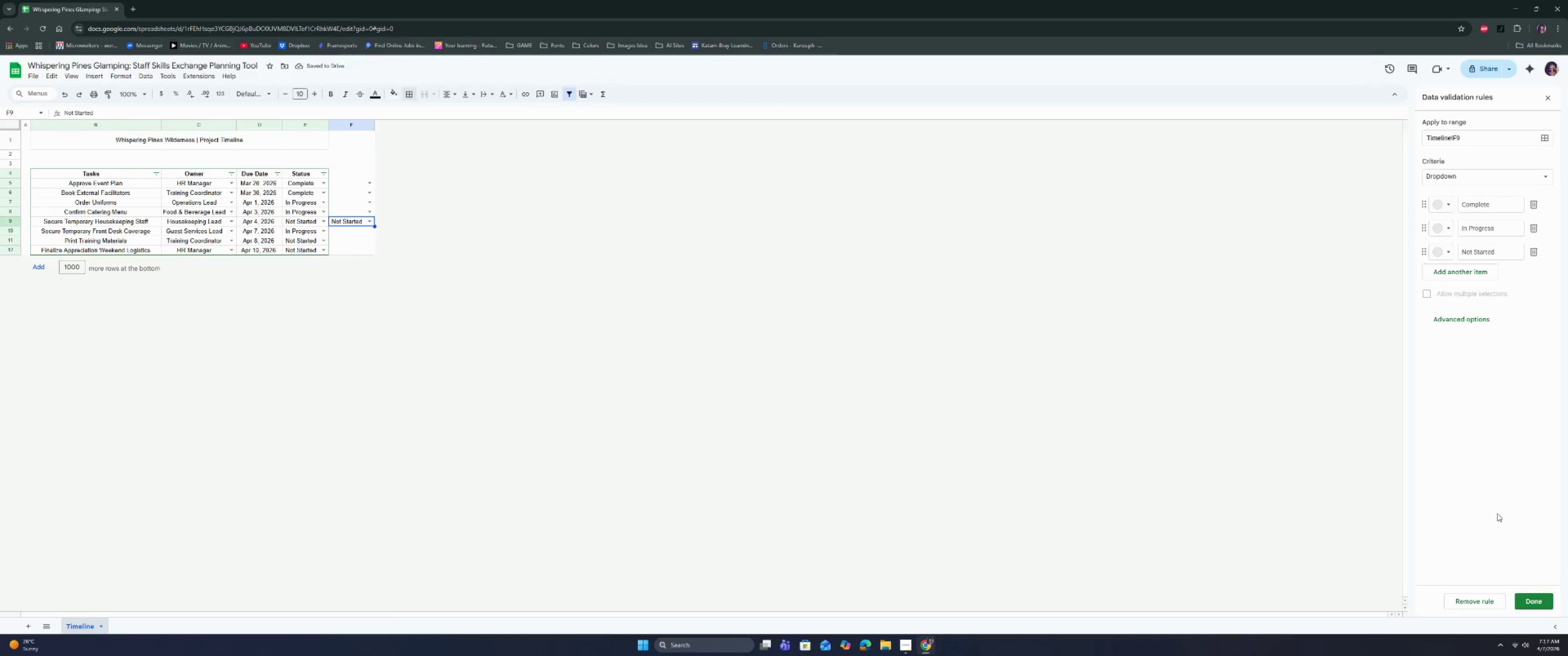 
left_click([1483, 600])
 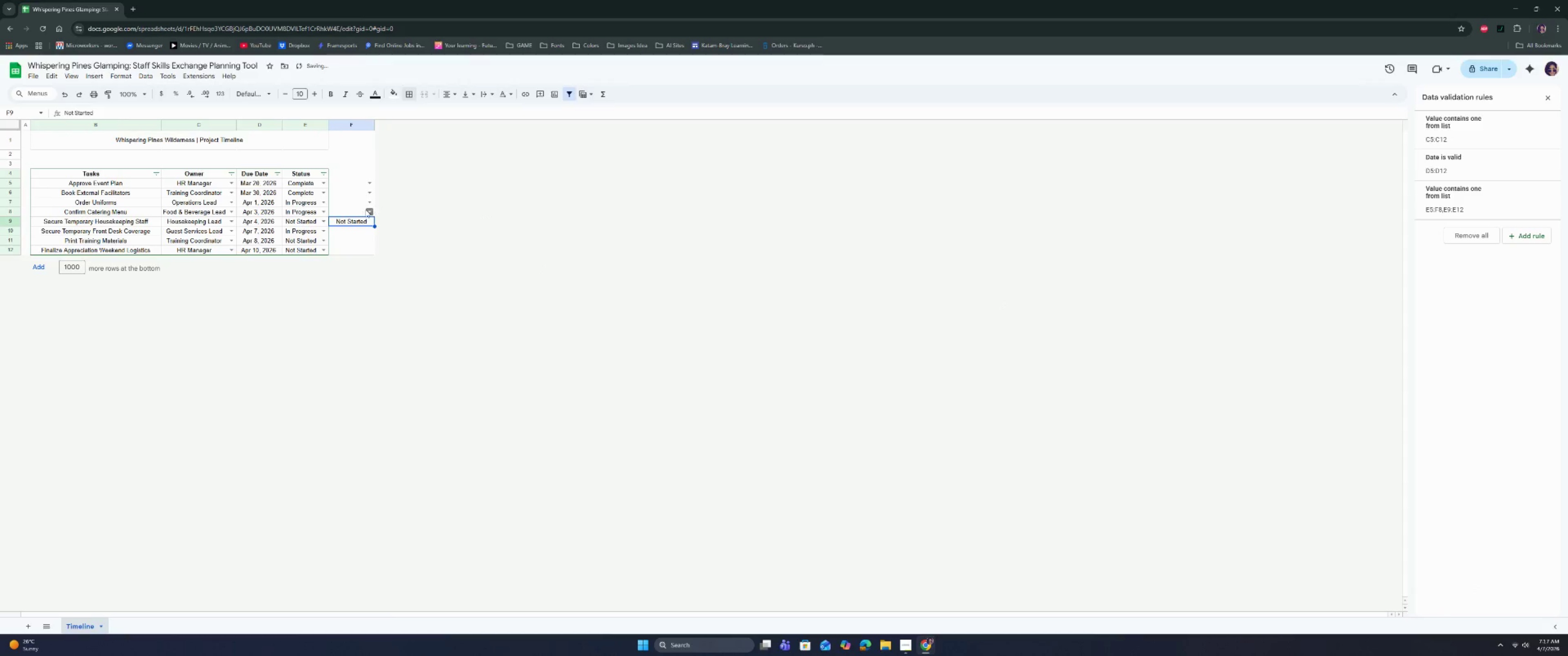 
left_click([369, 212])
 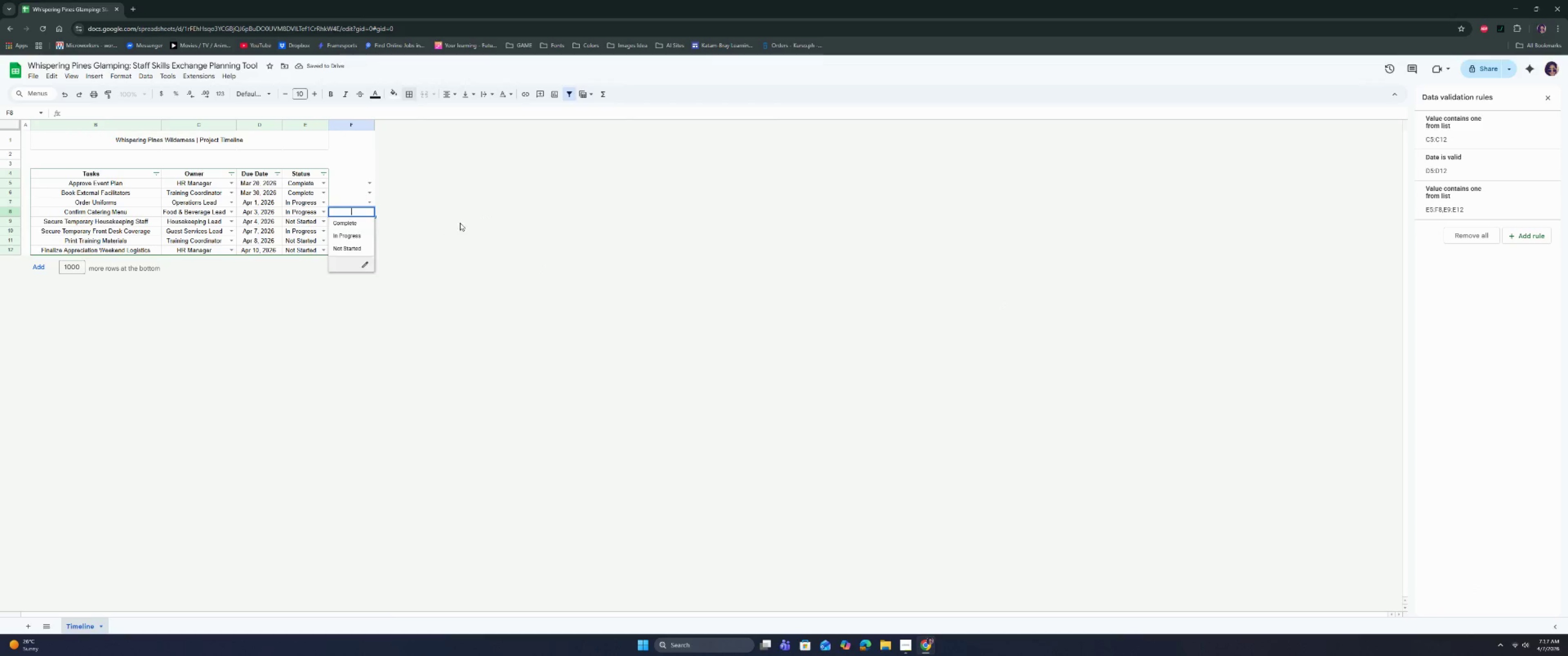 
double_click([345, 215])
 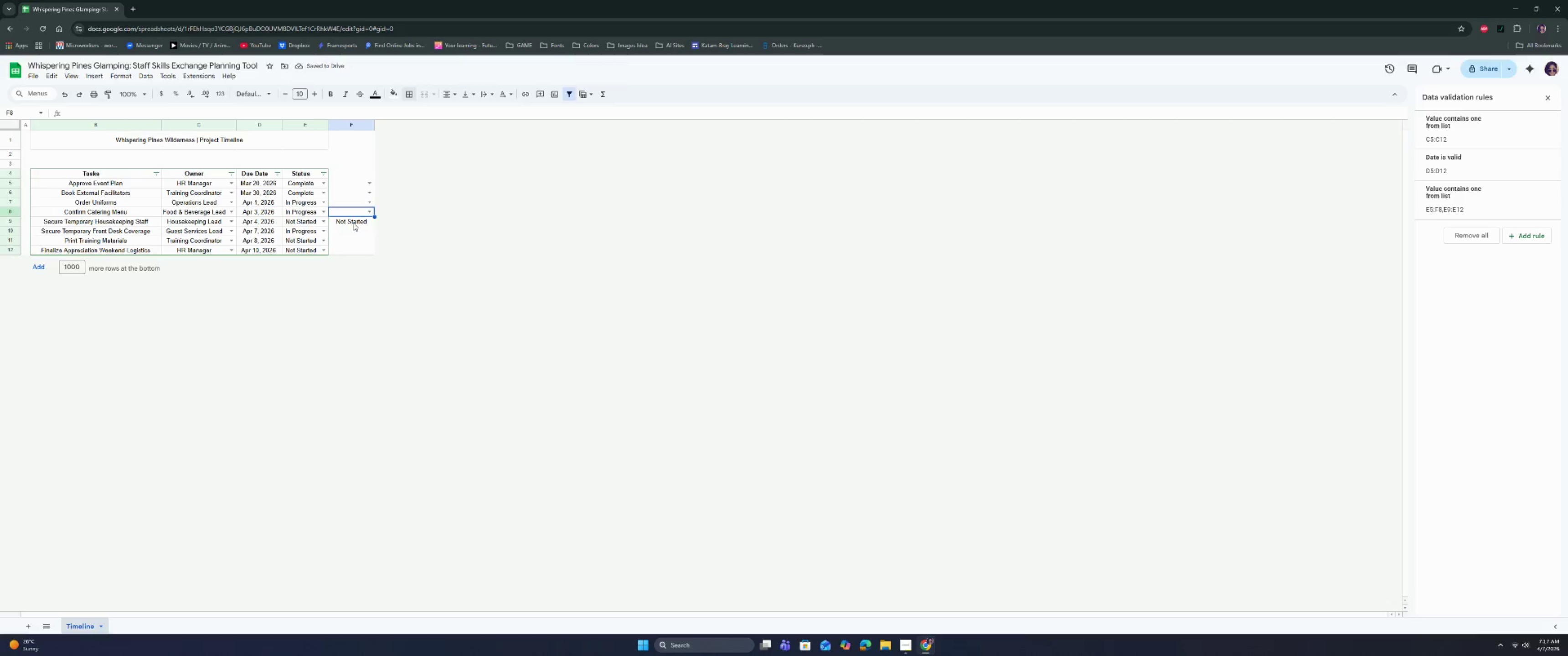 
triple_click([353, 223])
 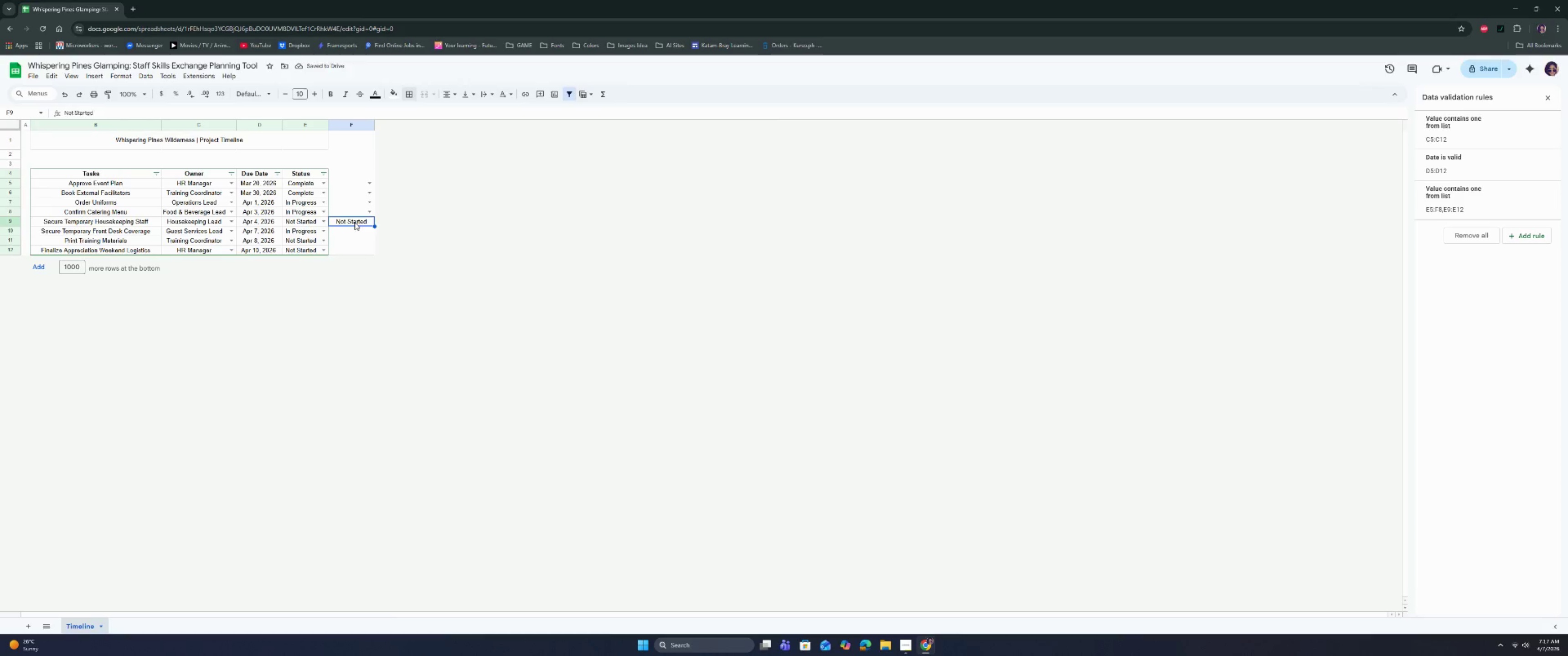 
key(Backspace)
 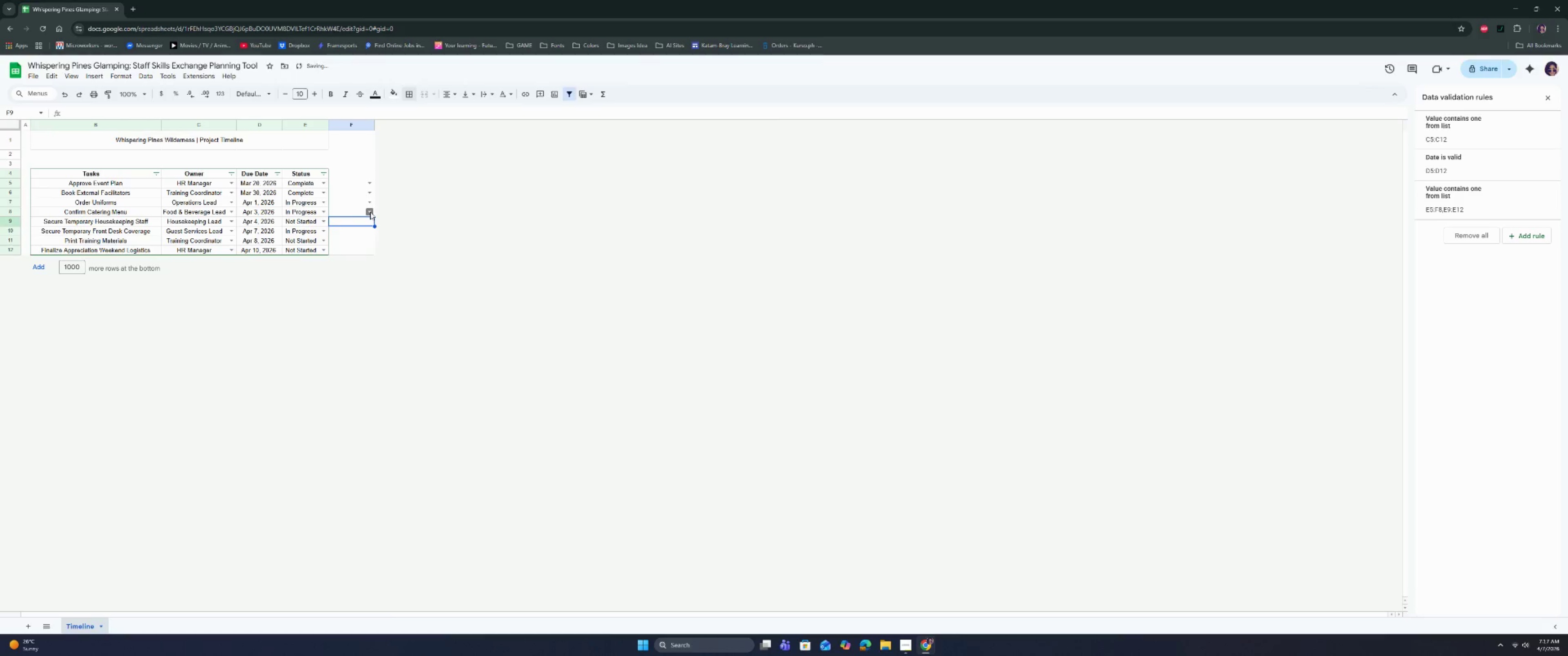 
triple_click([370, 212])
 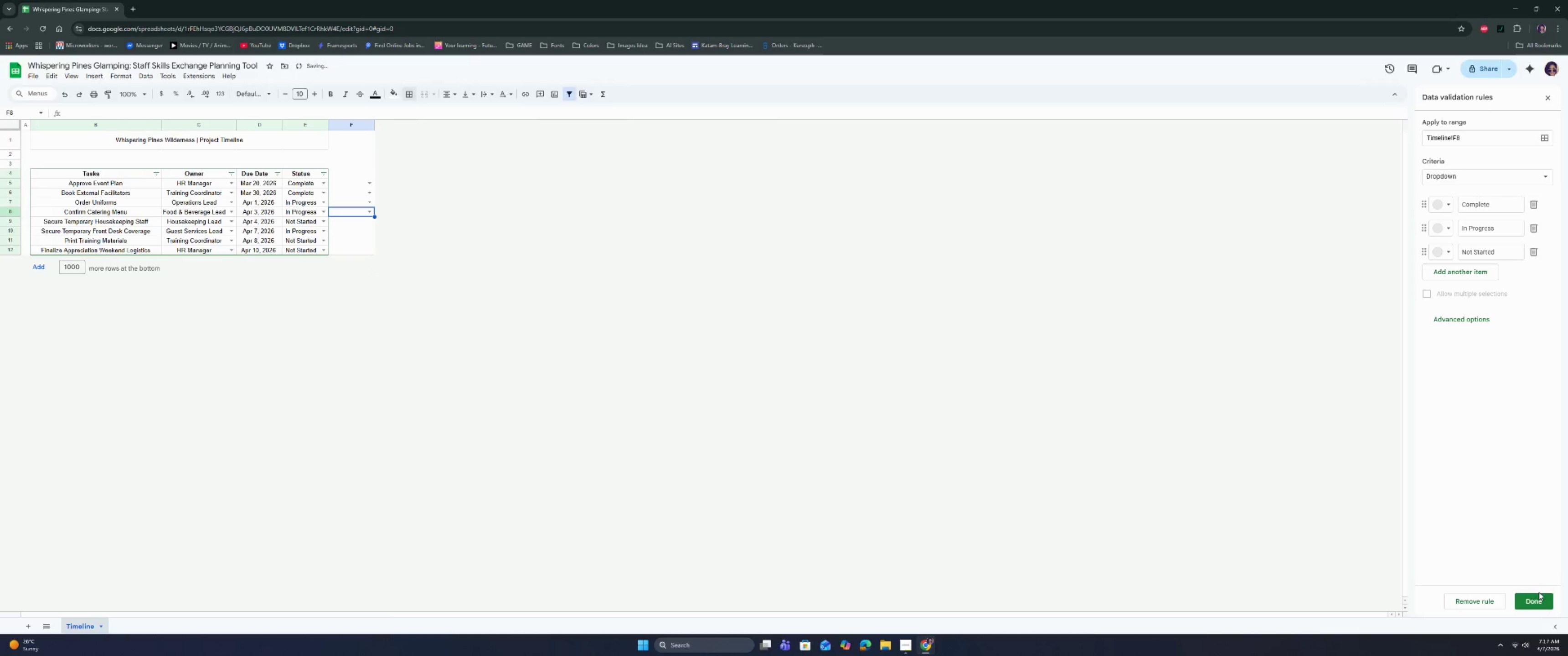 
left_click([1473, 603])
 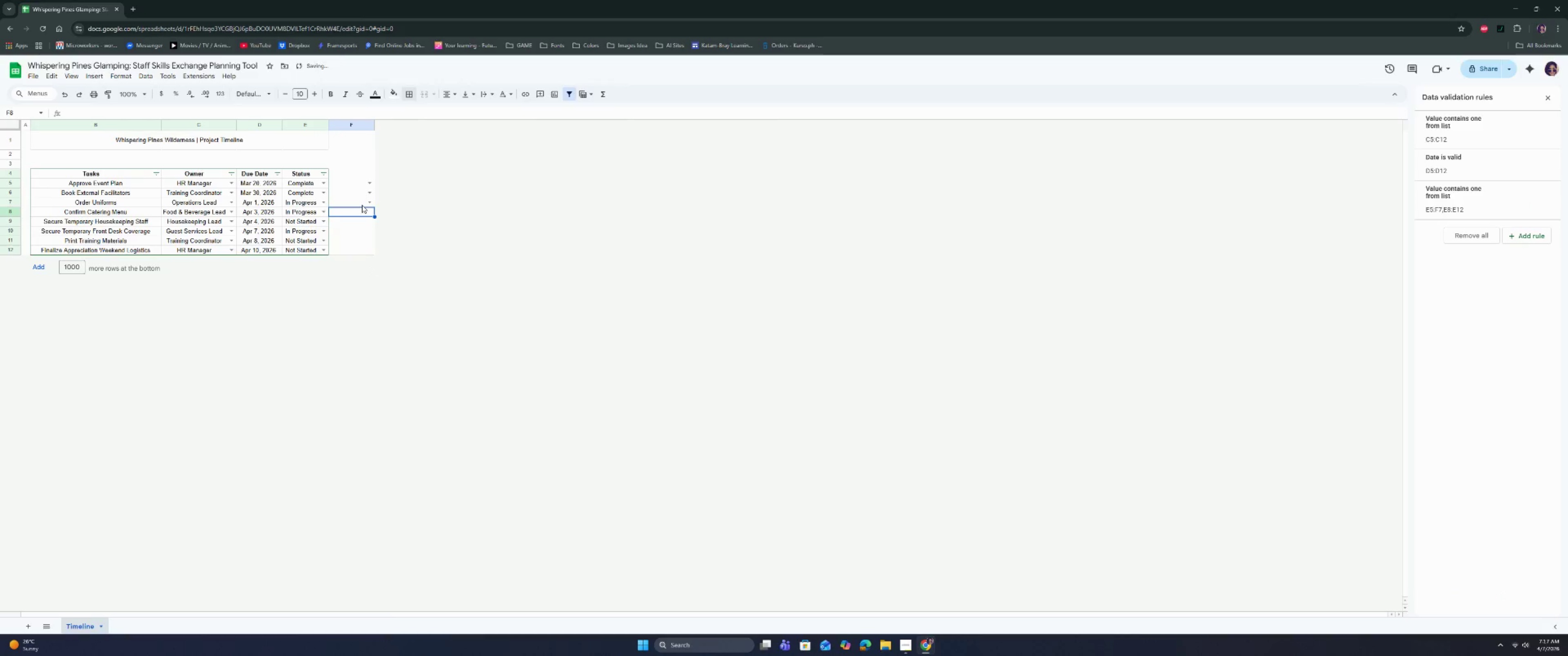 
left_click([368, 202])
 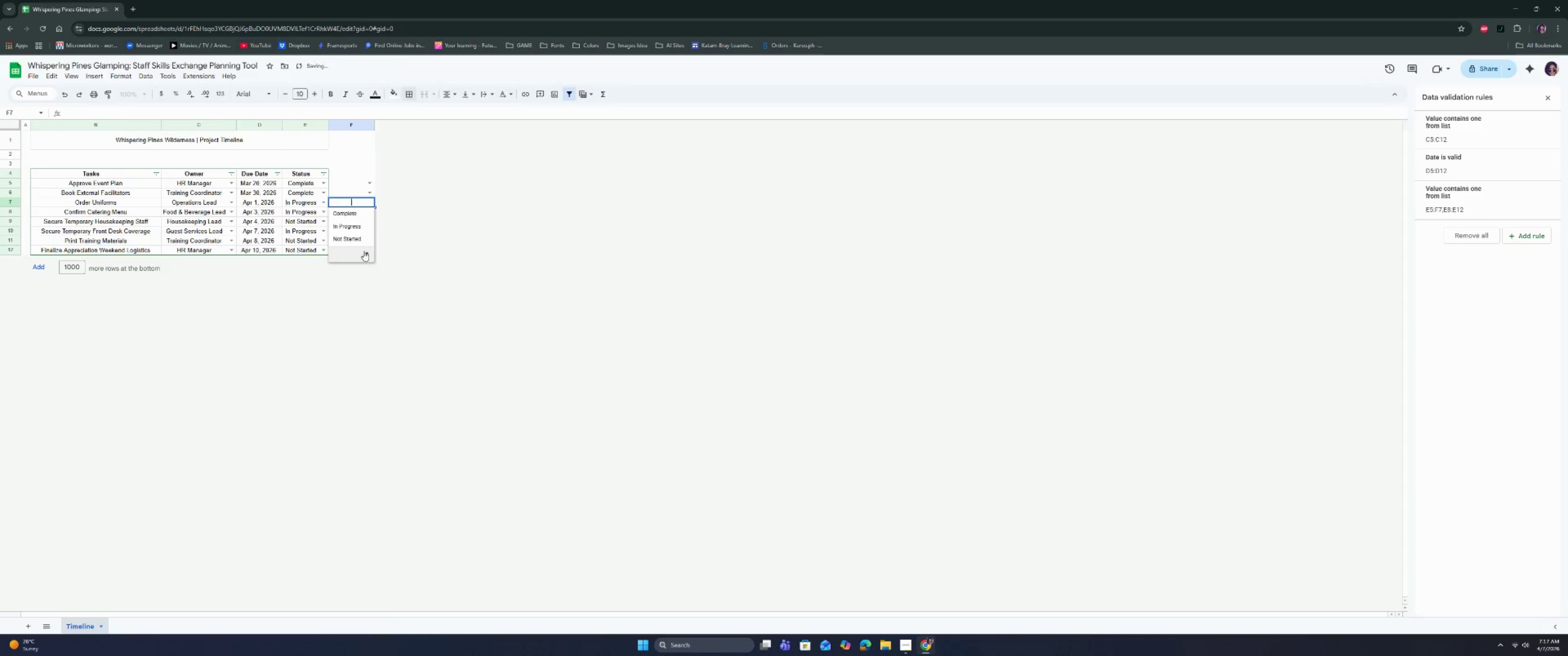 
left_click([364, 252])
 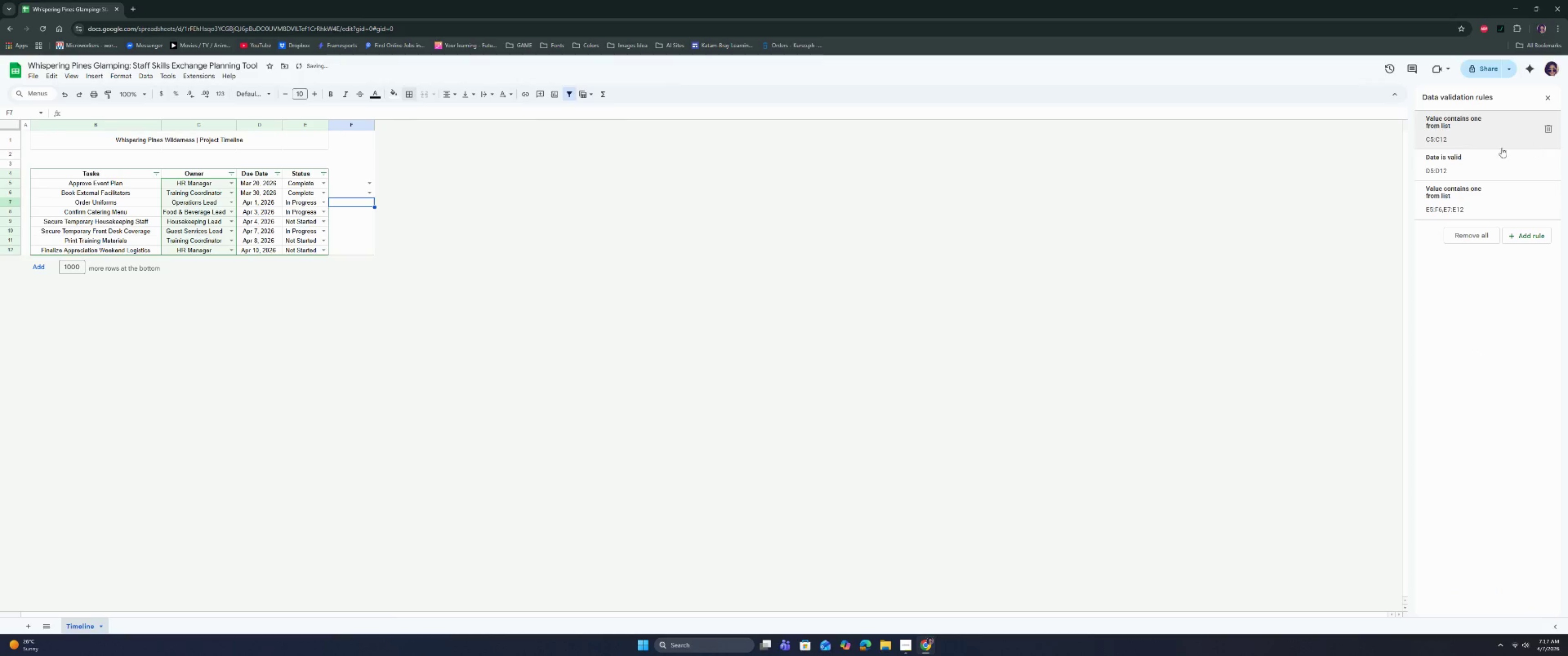 
left_click([353, 193])
 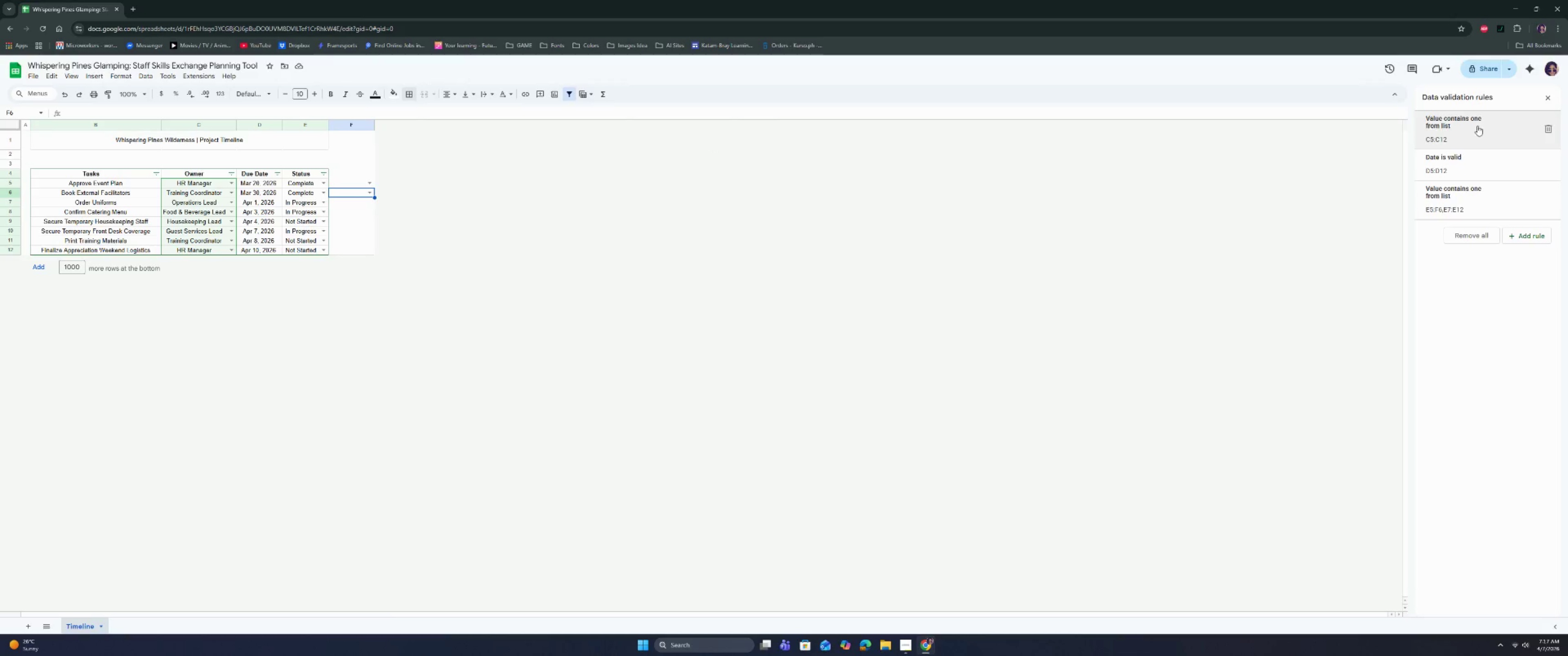 
wait(5.62)
 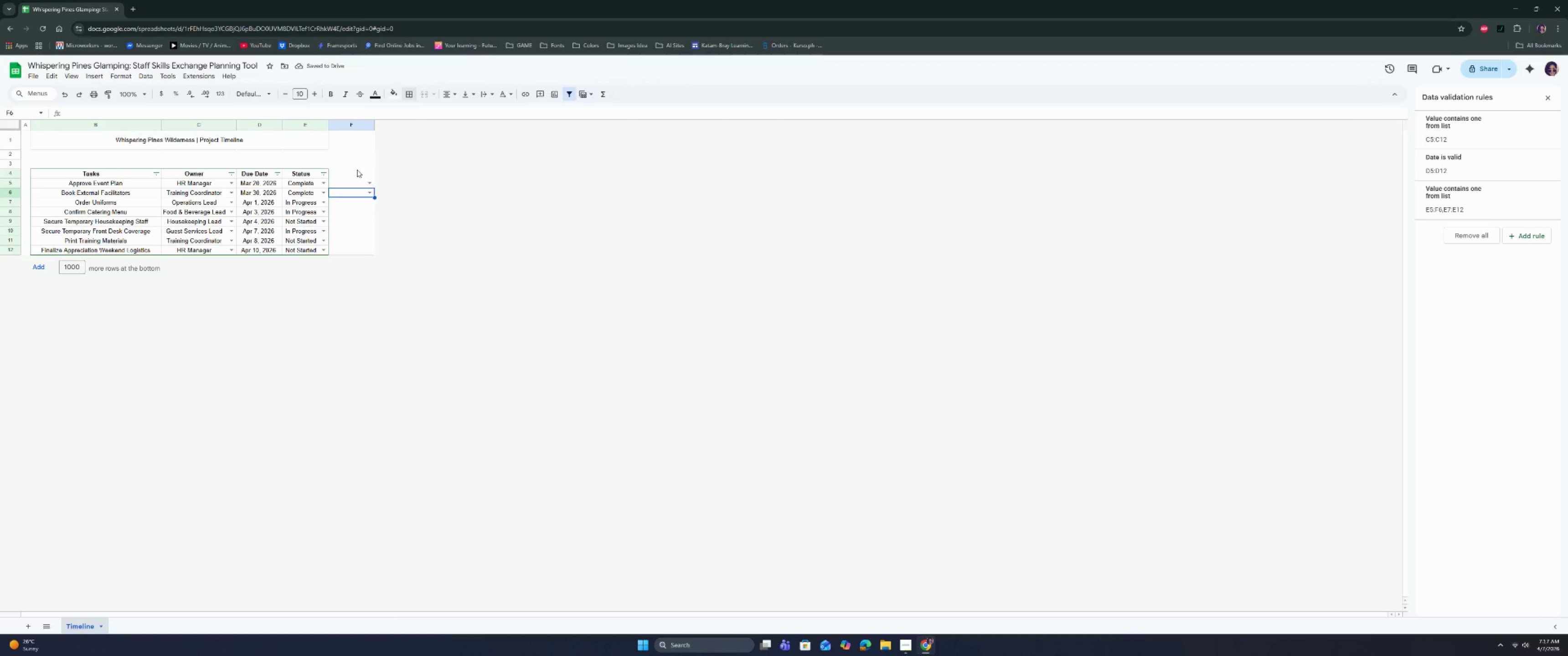 
left_click([370, 183])
 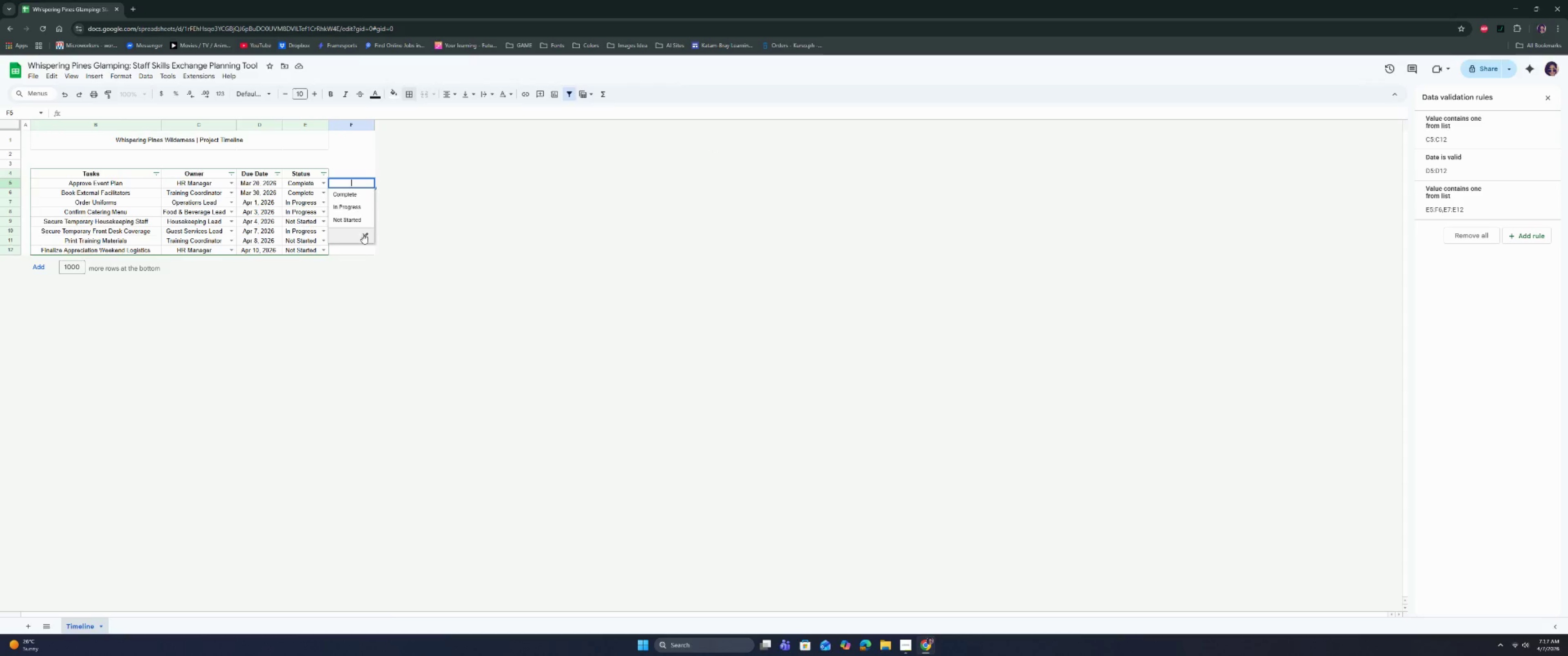 
left_click([366, 235])
 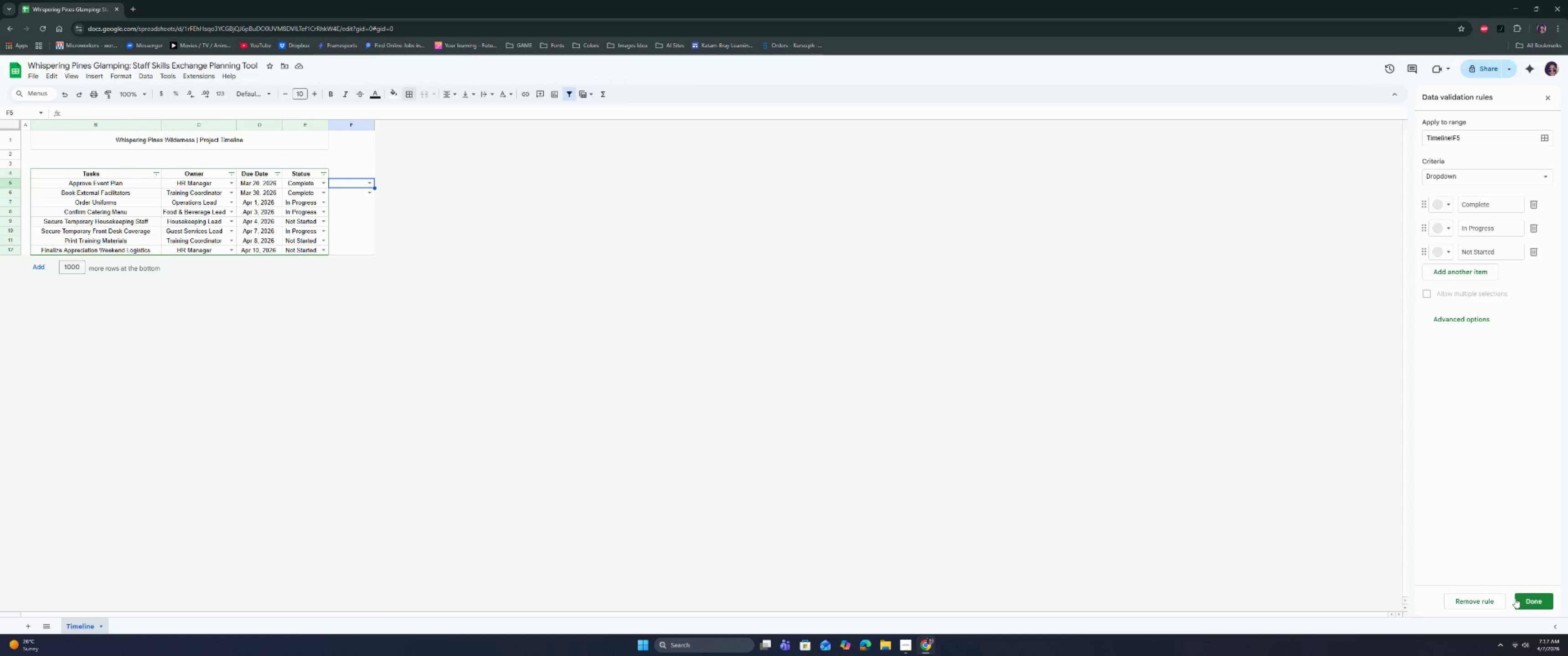 
left_click([1528, 597])
 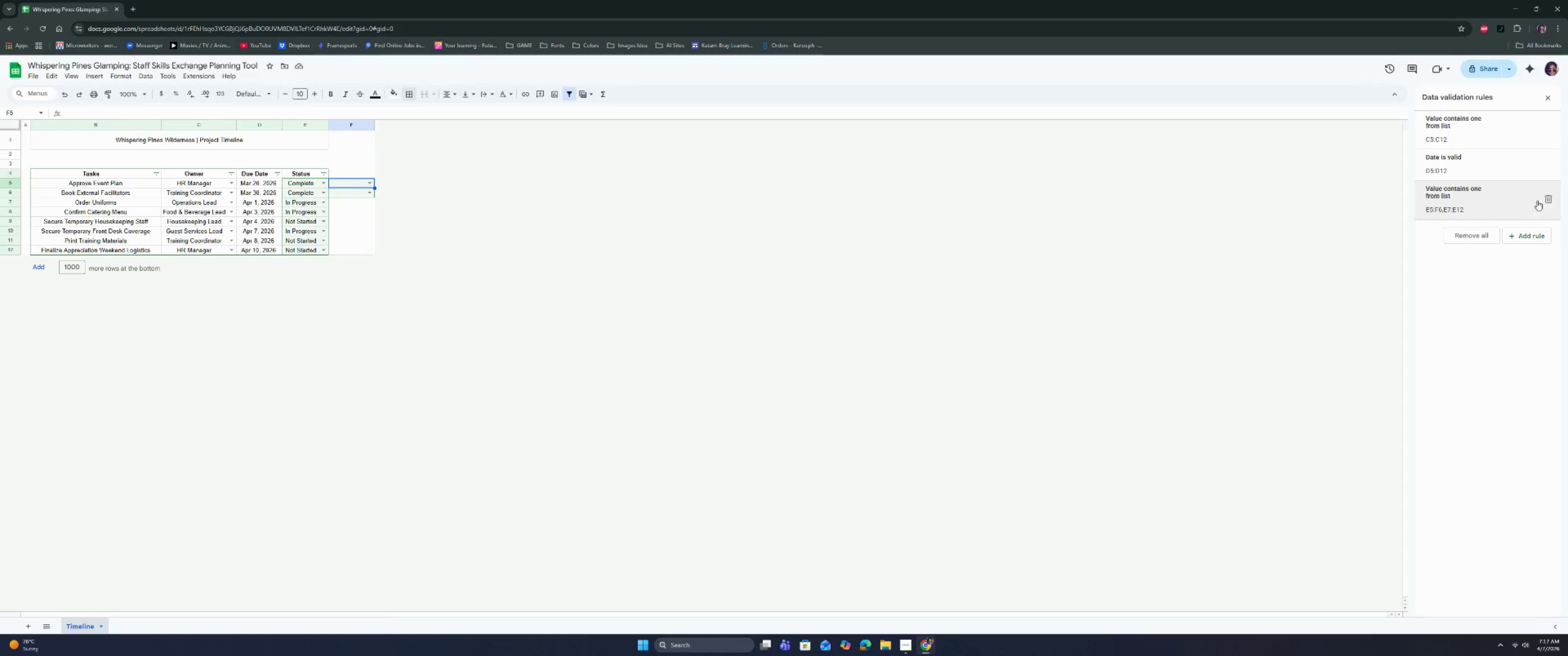 
left_click([1551, 197])
 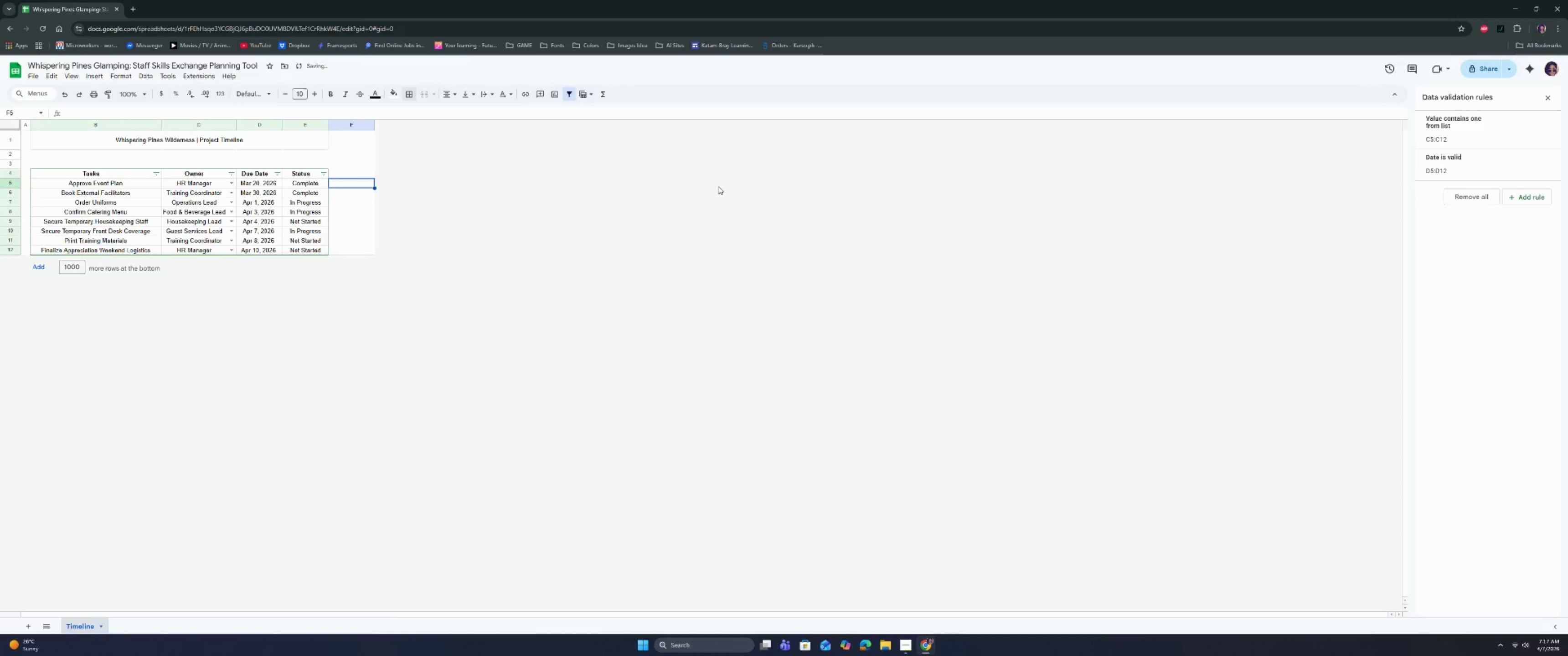 
left_click([710, 185])
 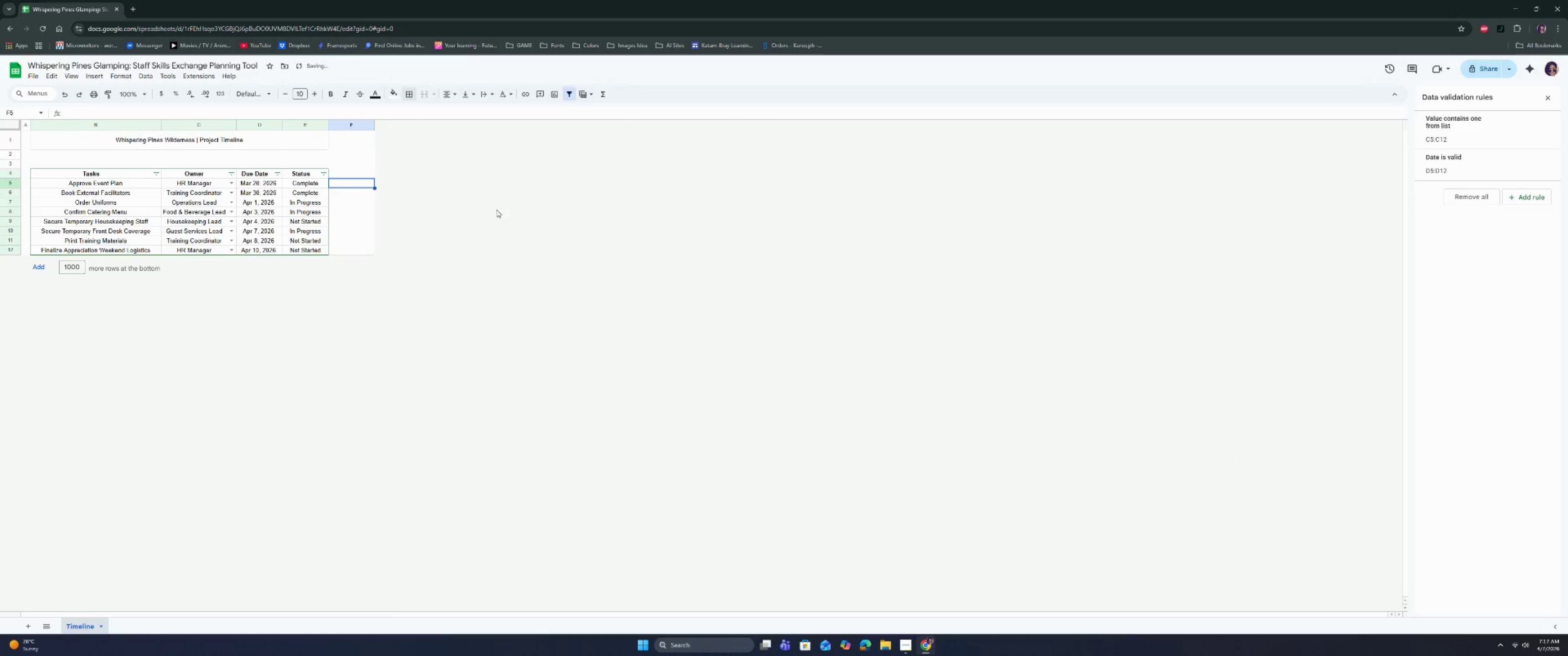 
left_click_drag(start_coordinate=[434, 196], to_coordinate=[433, 192])
 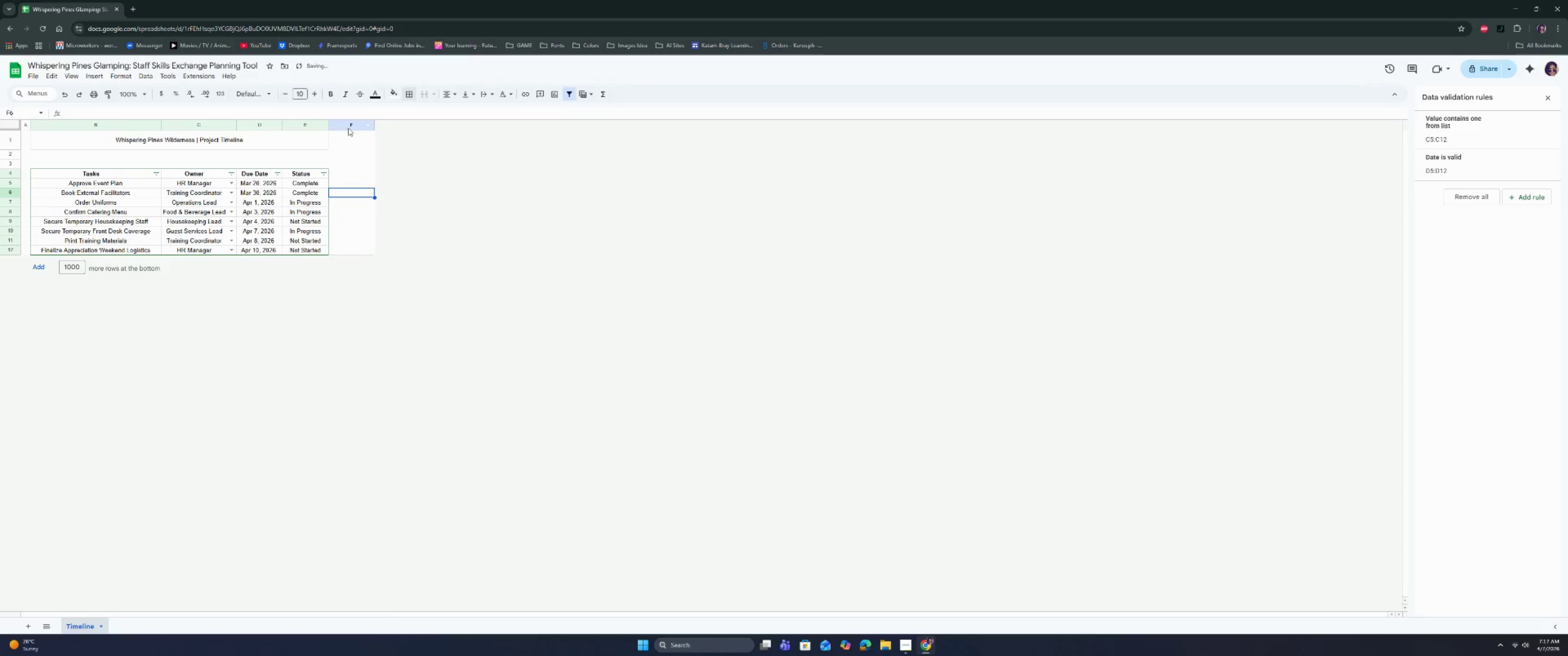 
left_click([347, 124])
 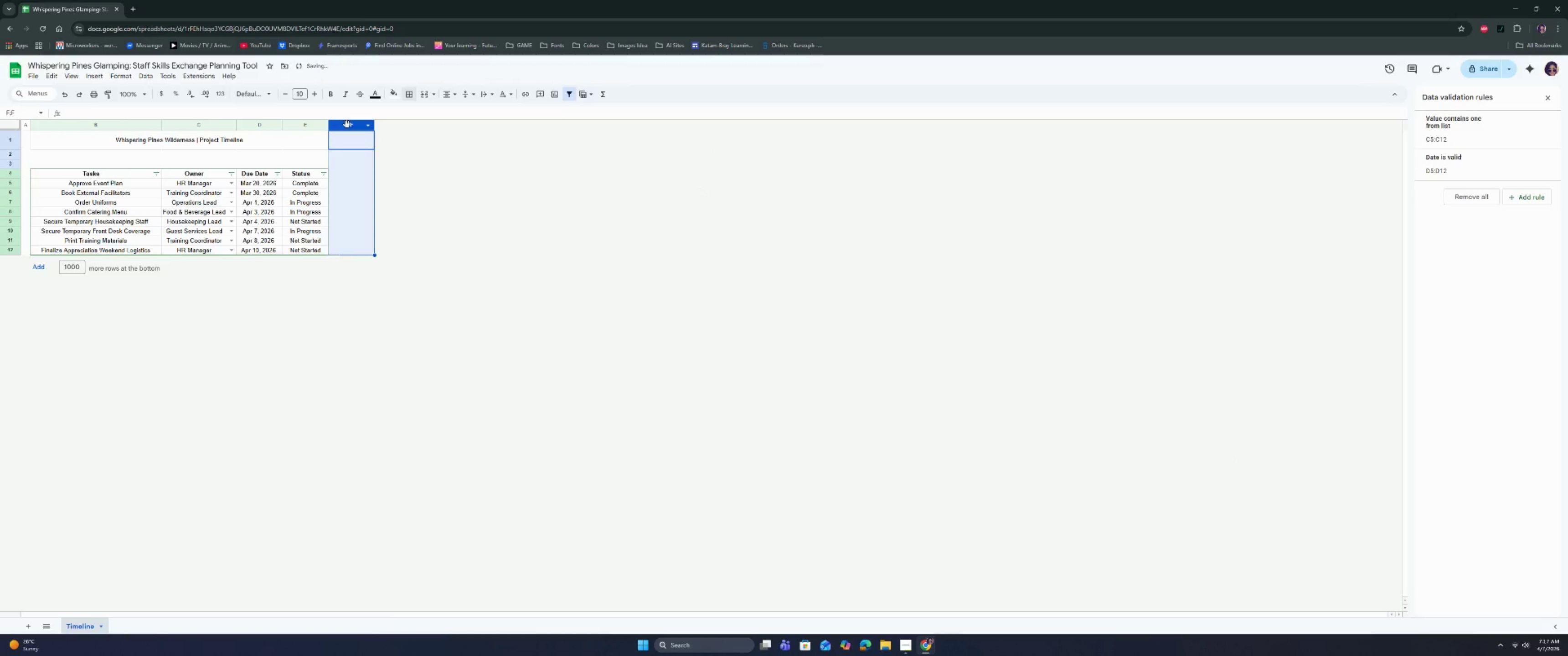 
right_click([347, 124])
 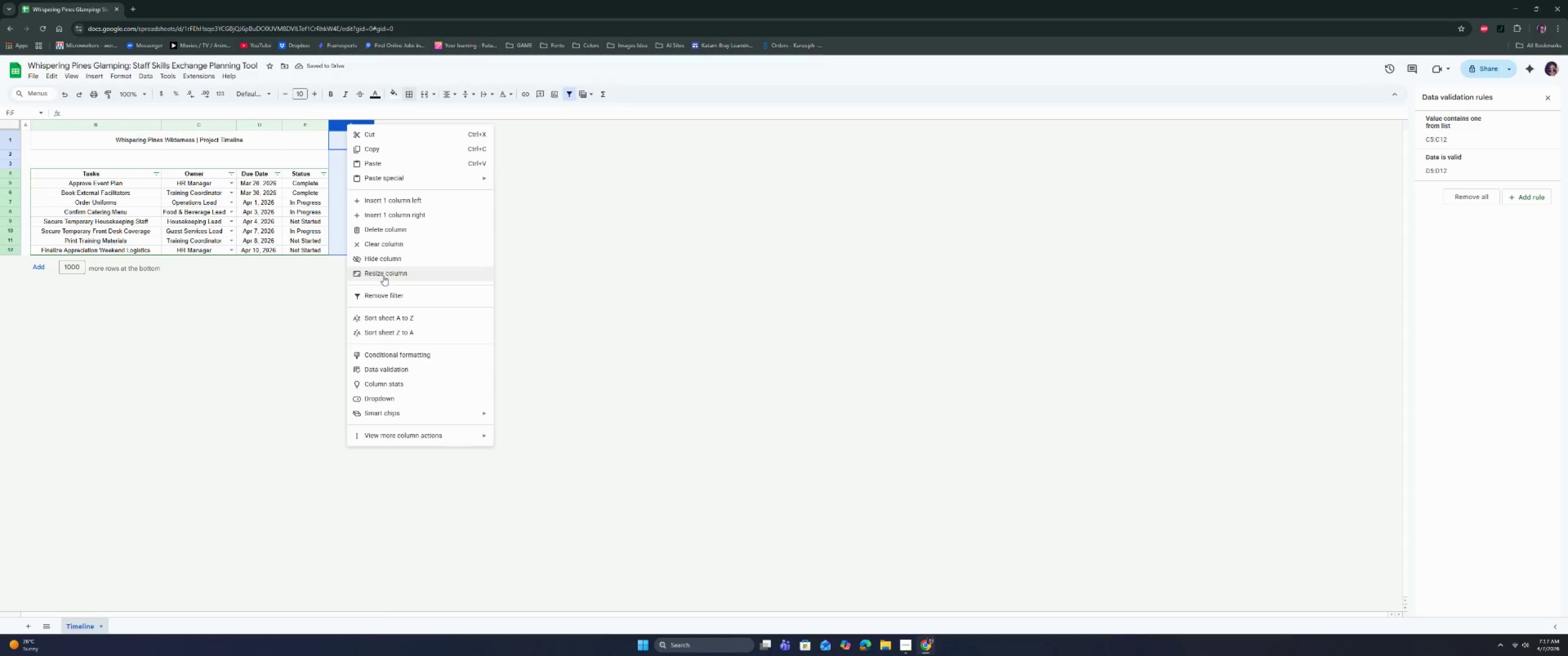 
left_click([383, 276])
 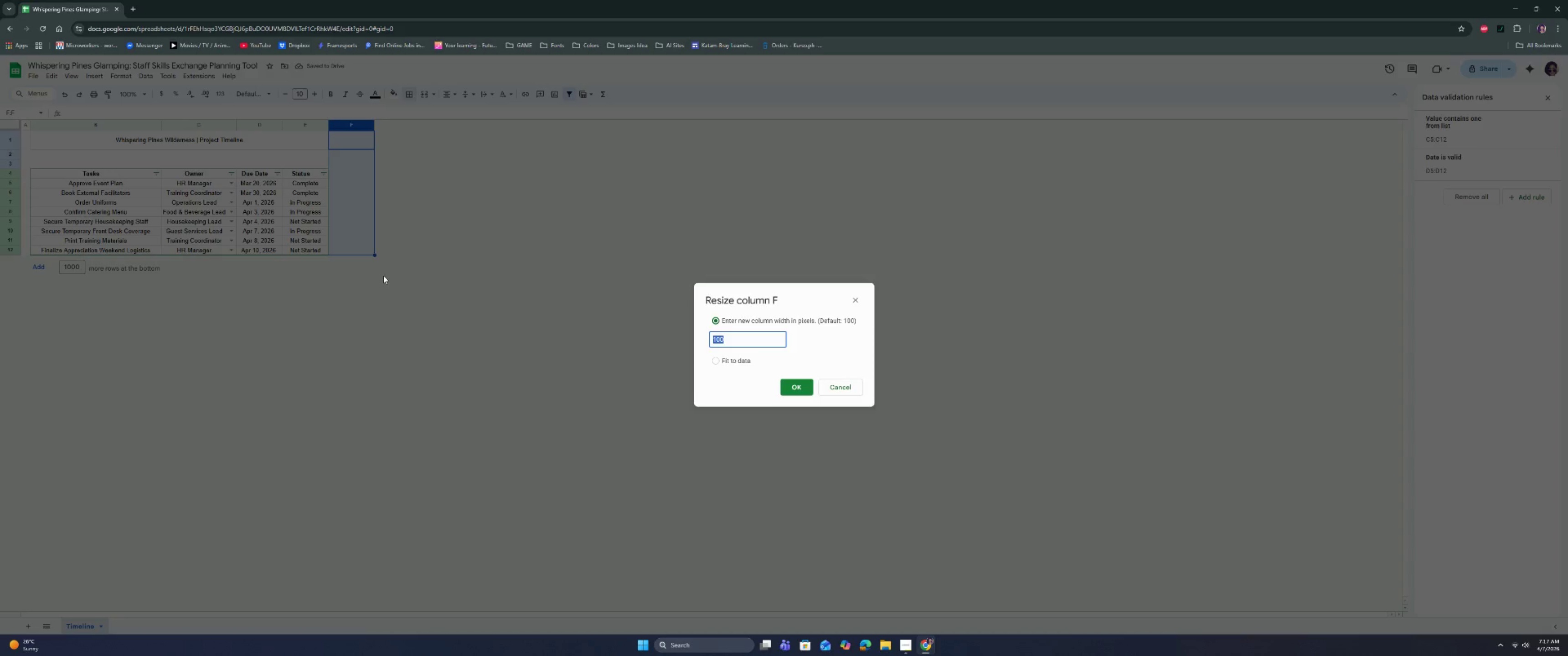 
type(3)
key(Backspace)
type(20)
 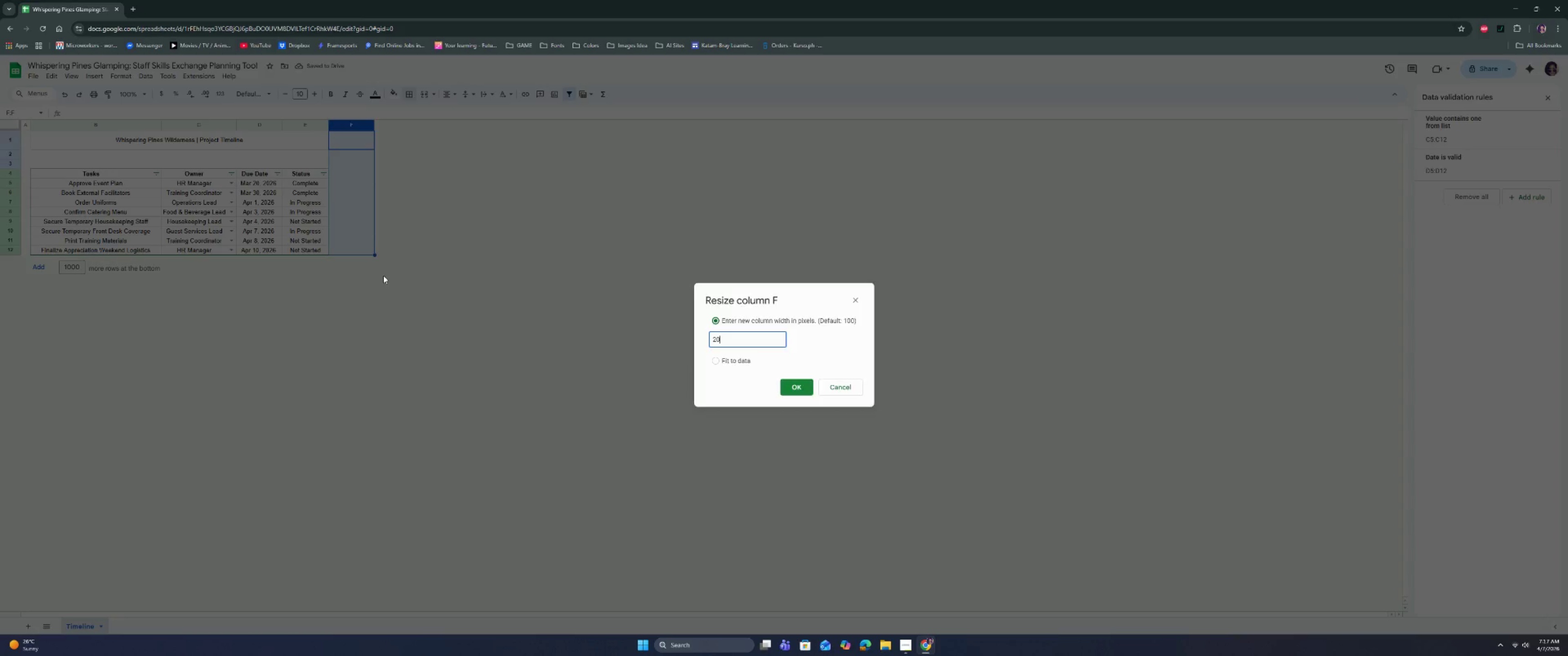 
key(Enter)
 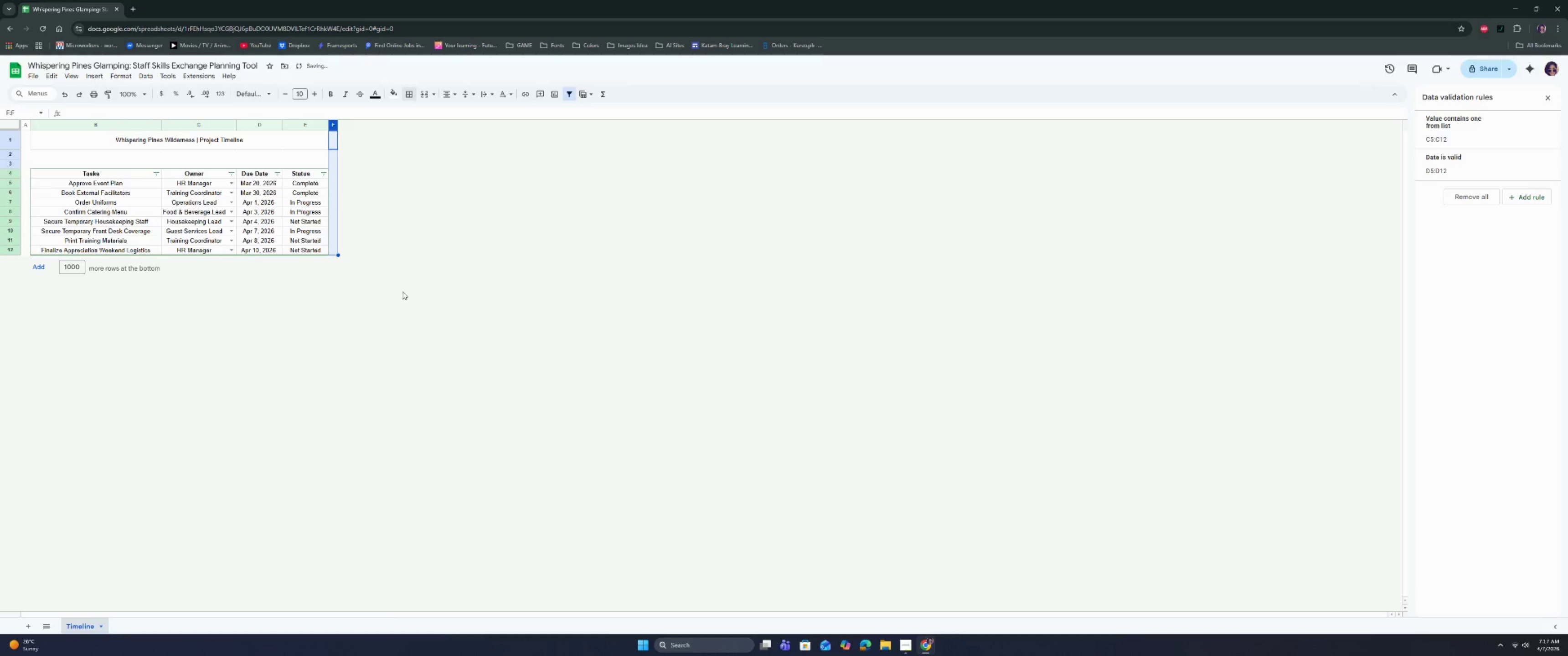 
left_click([402, 292])
 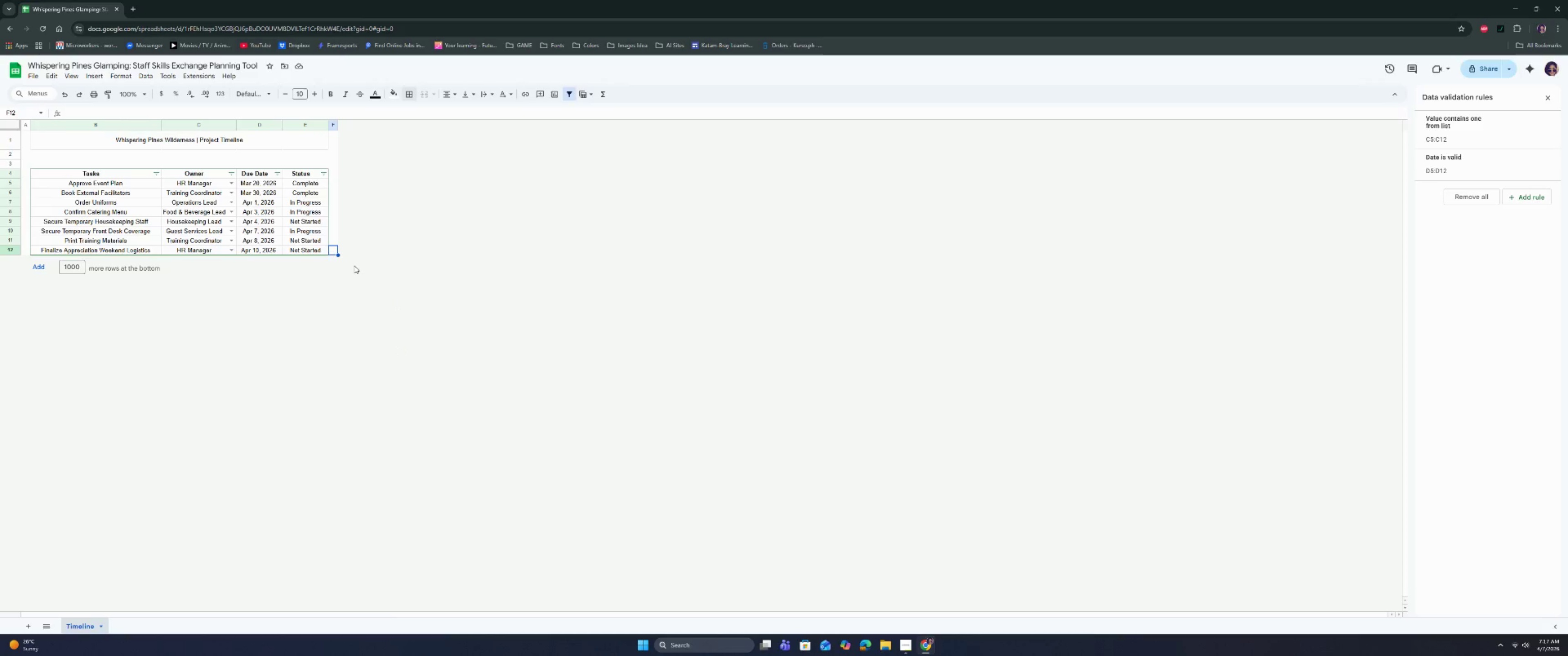 
wait(7.67)
 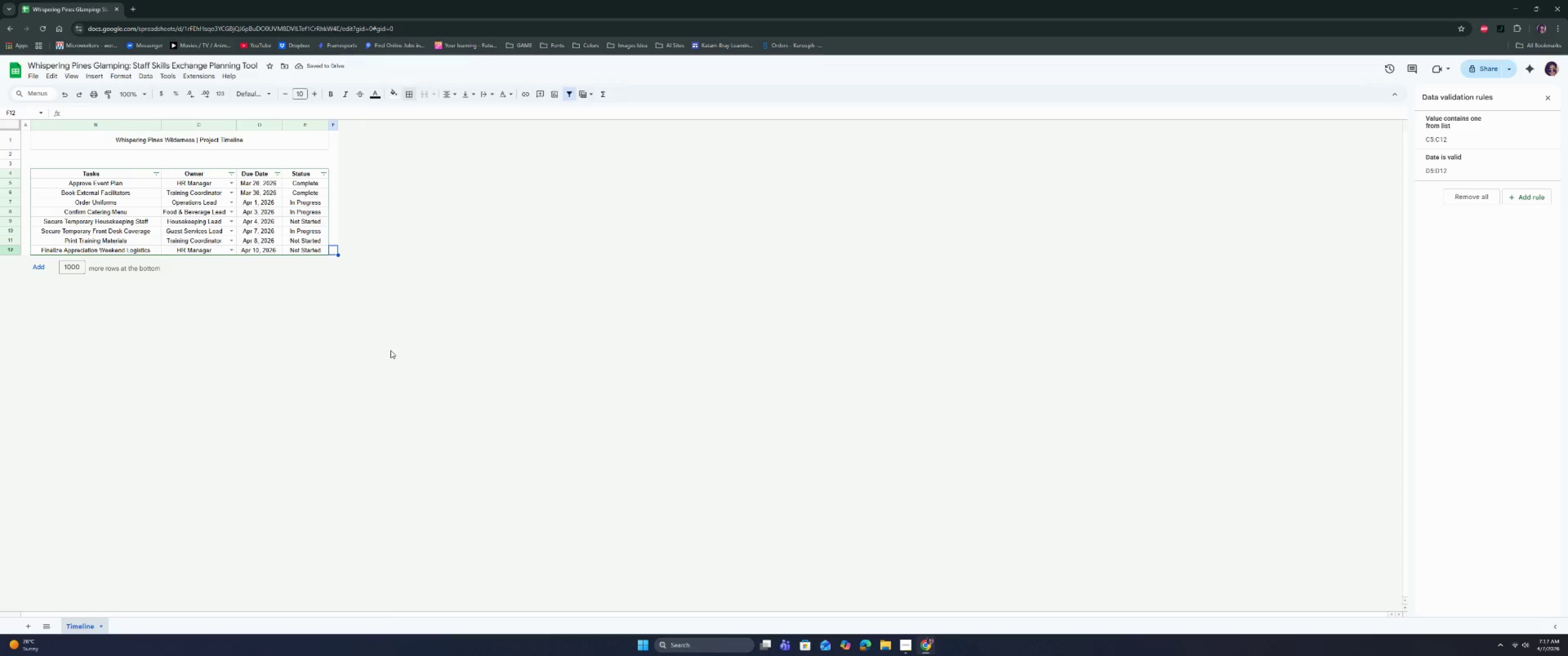 
left_click([903, 648])